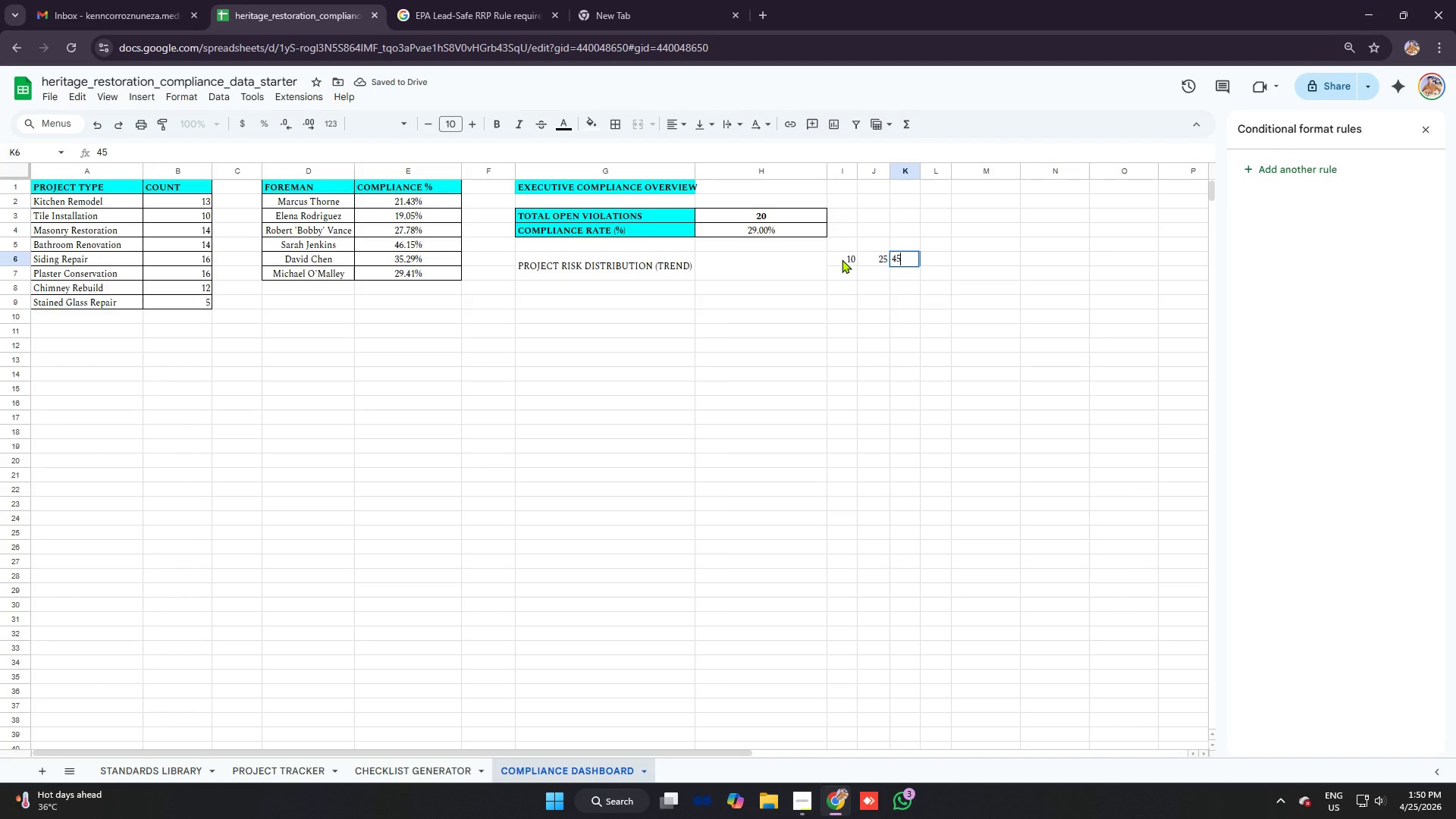 
key(ArrowRight)
 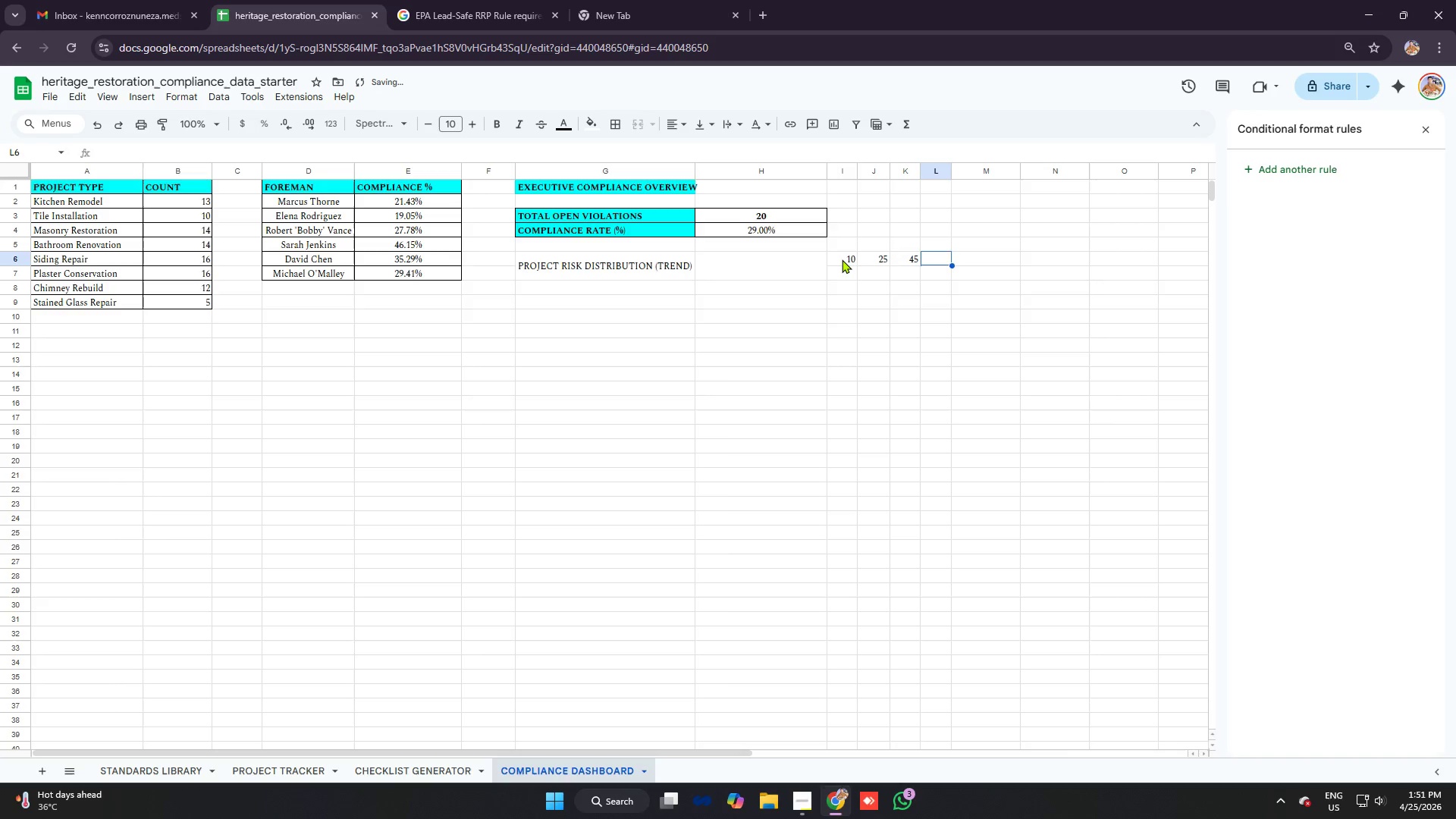 
type(20)
 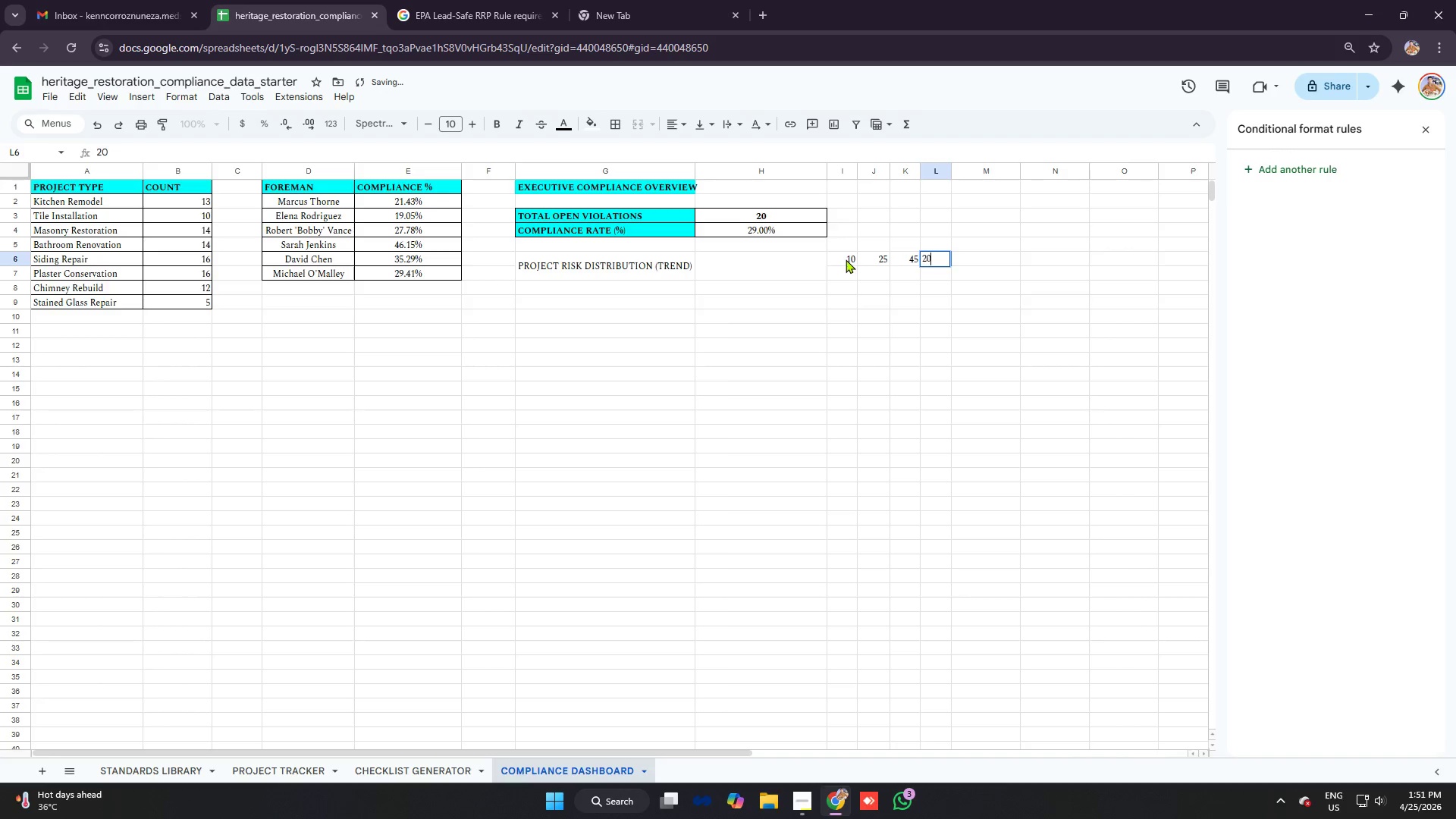 
key(Enter)
 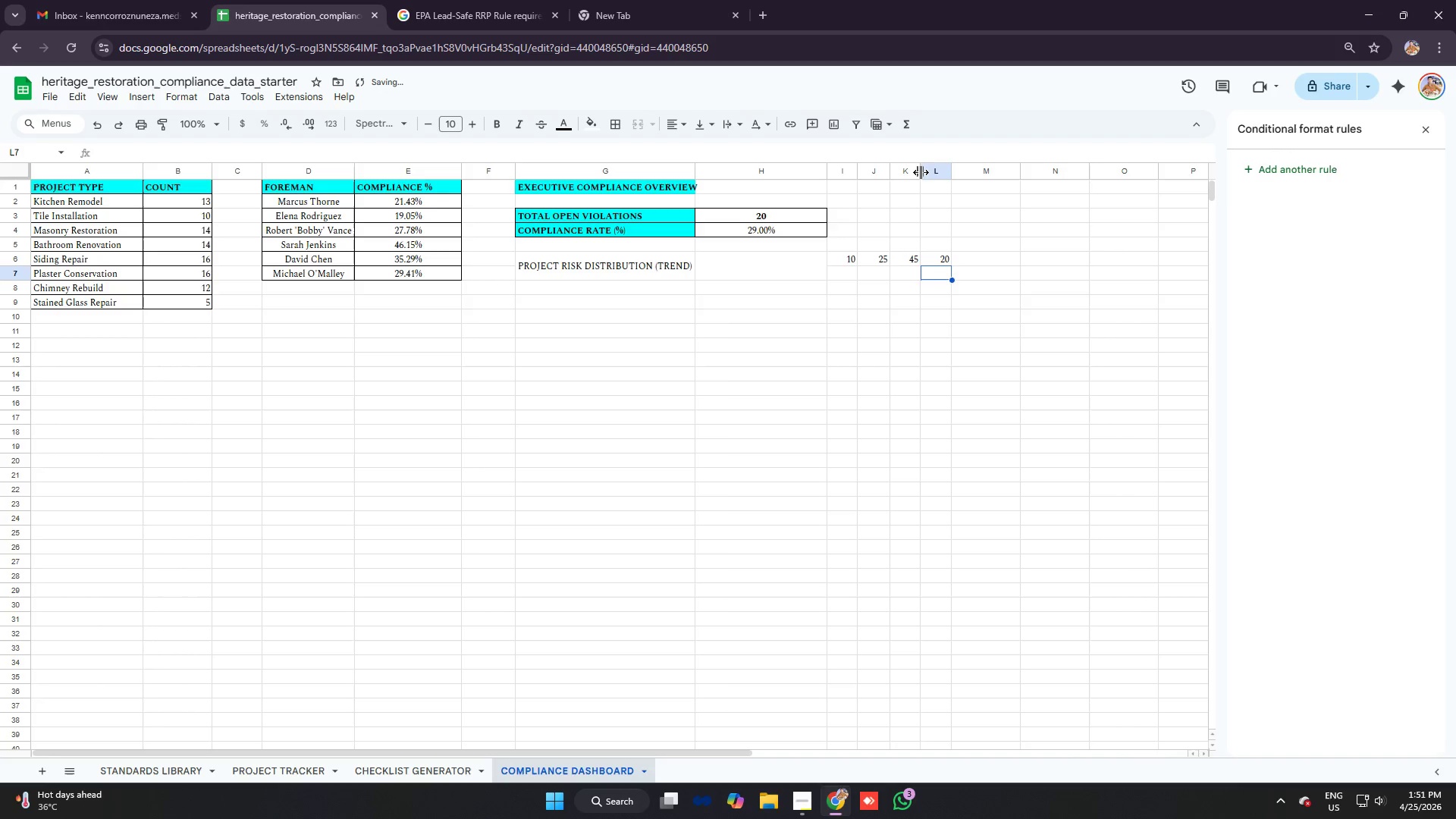 
left_click_drag(start_coordinate=[919, 171], to_coordinate=[912, 169])
 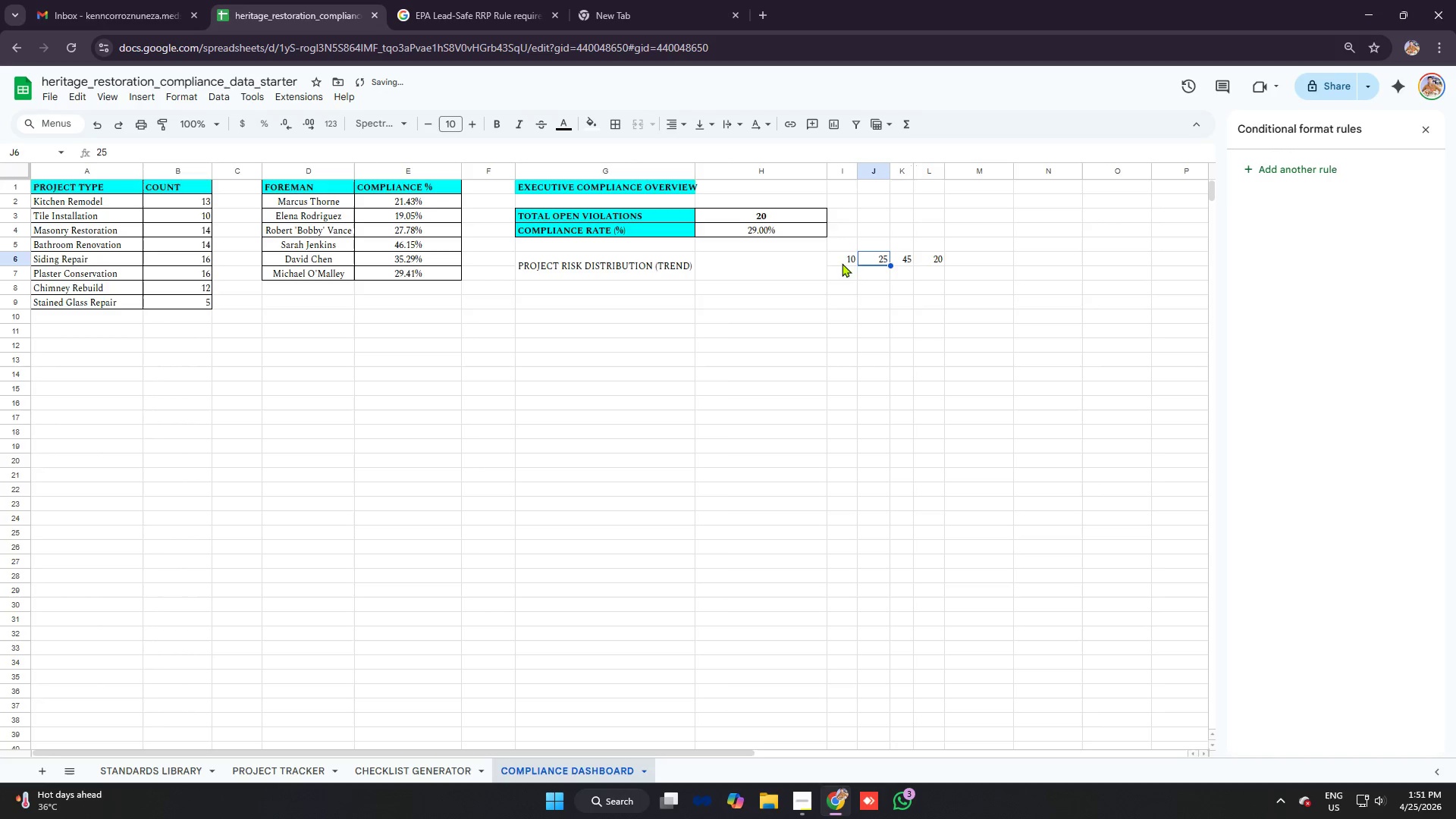 
left_click([802, 264])
 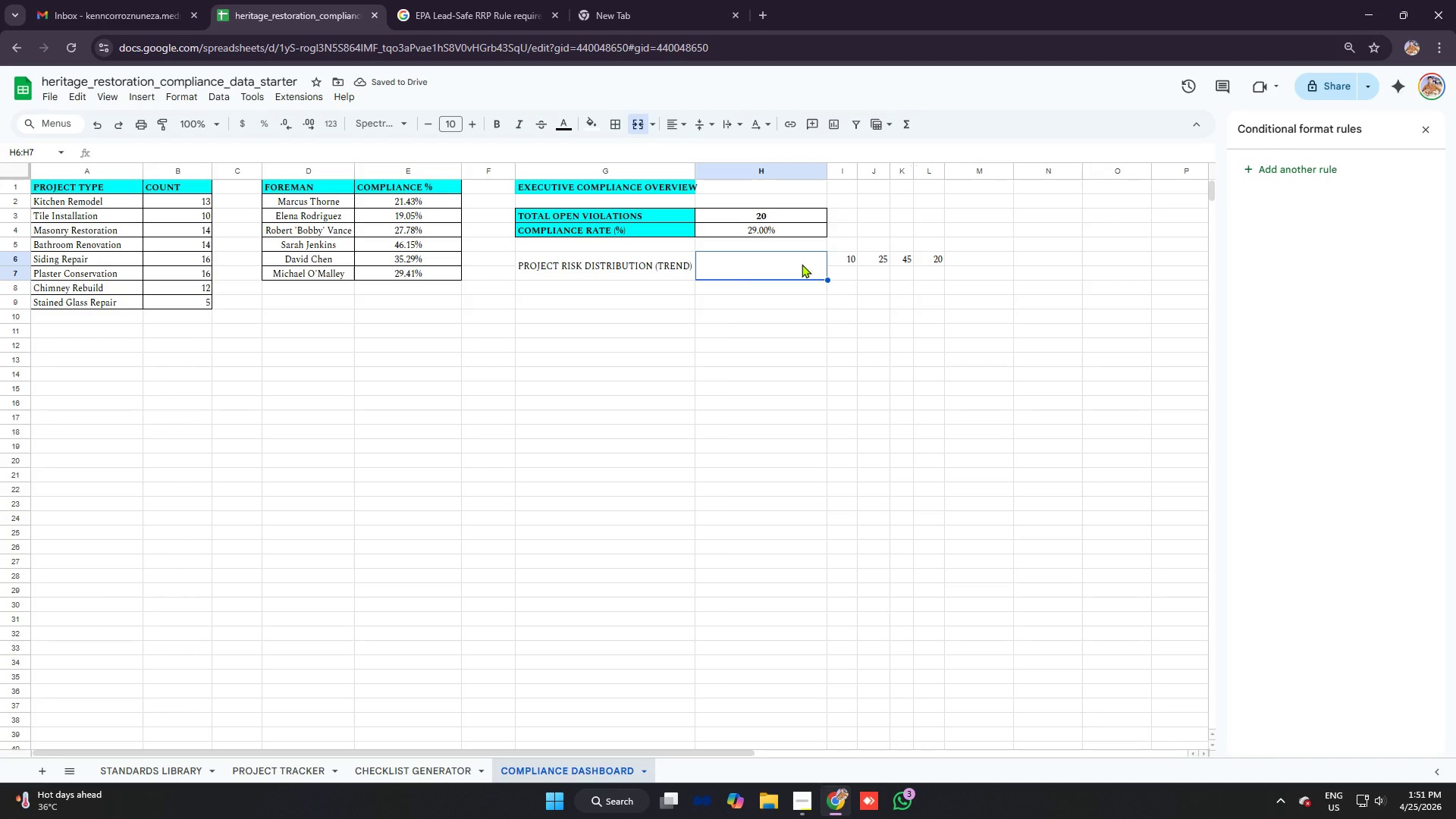 
type(=SPARKLI)
key(Tab)
key(Backspace)
key(Backspace)
 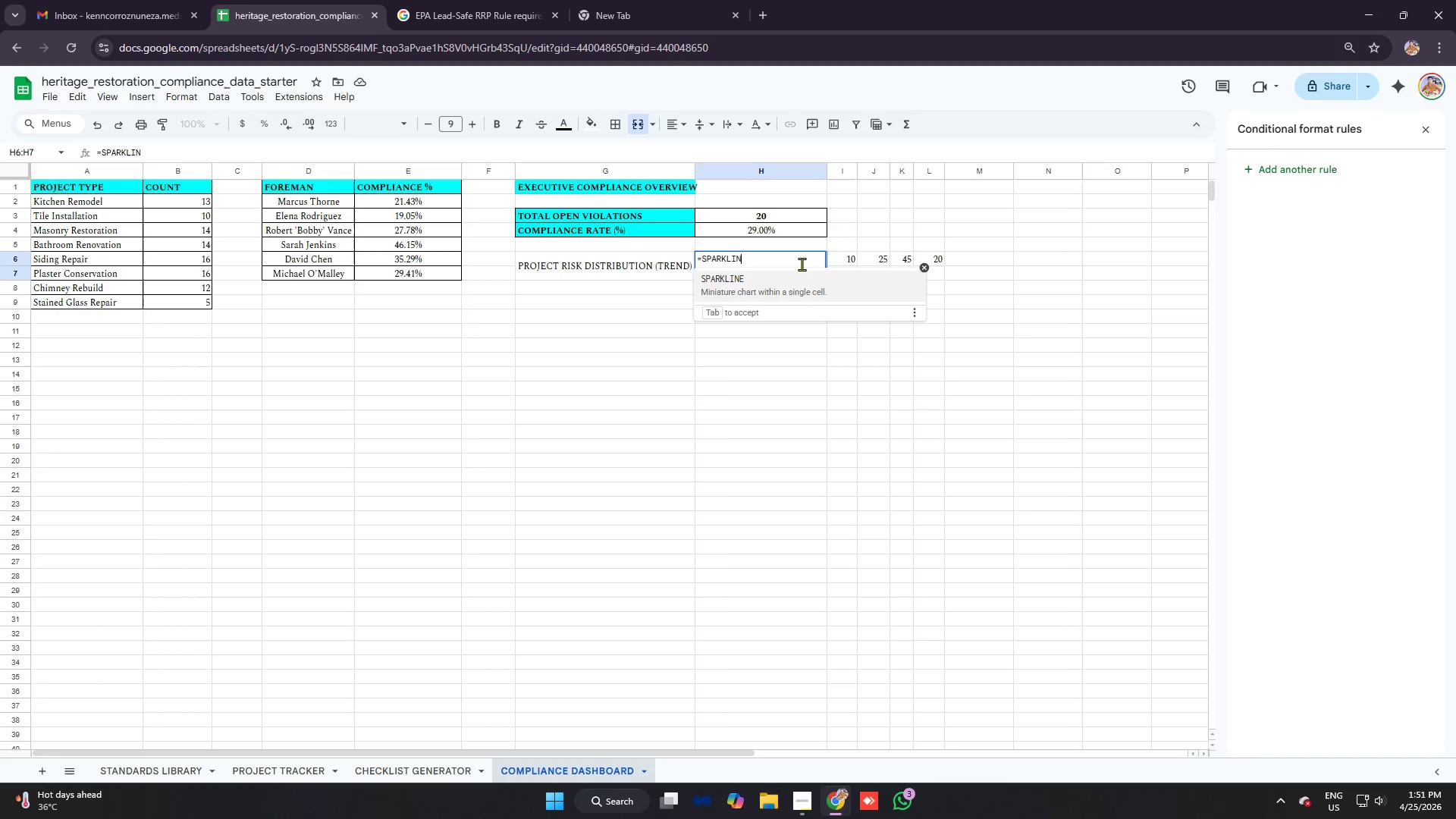 
type(E)
key(Tab)
type('CP)
key(Backspace)
type(OMPLIANCE )
 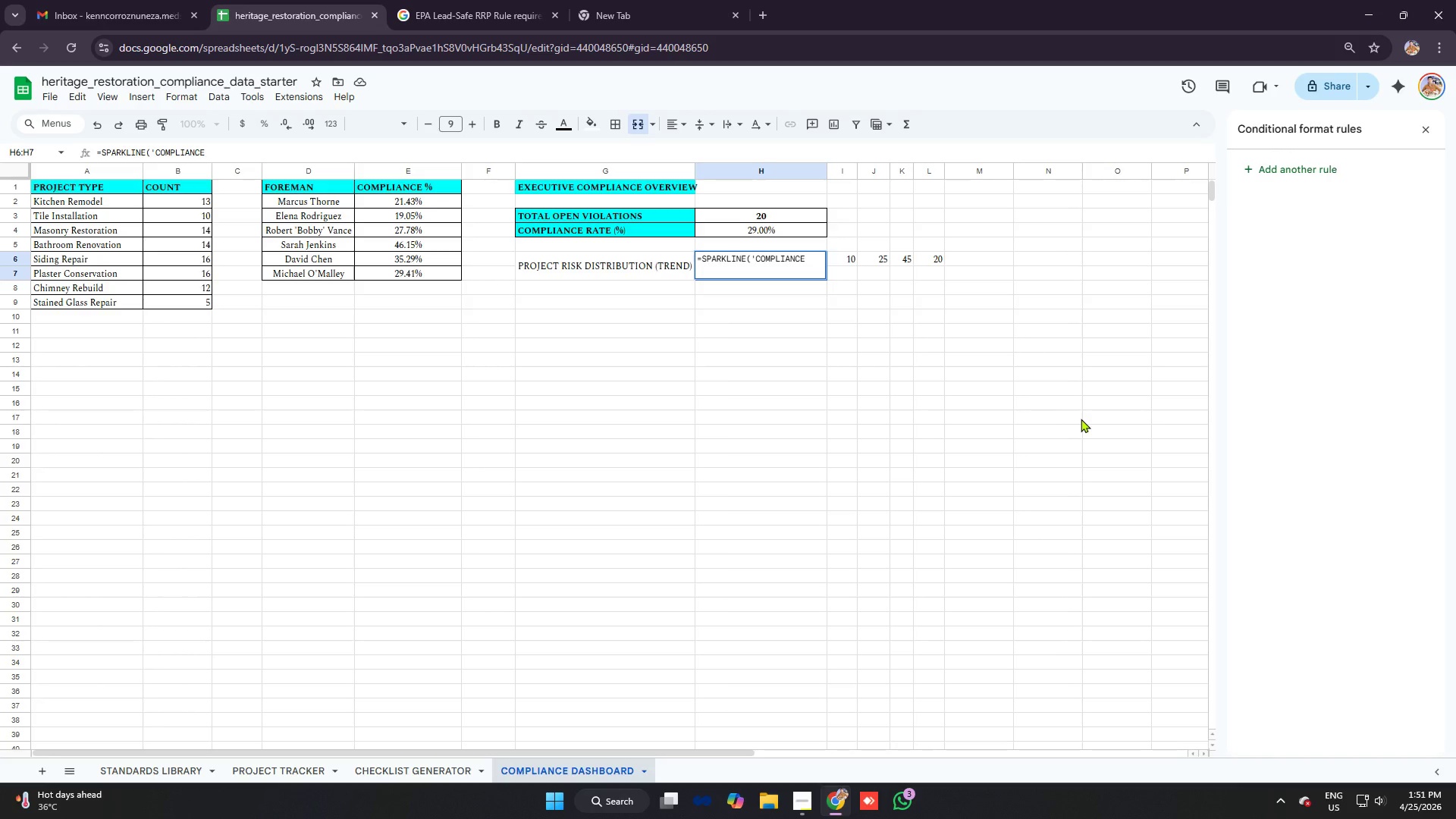 
type(DASHBOARD'!)
 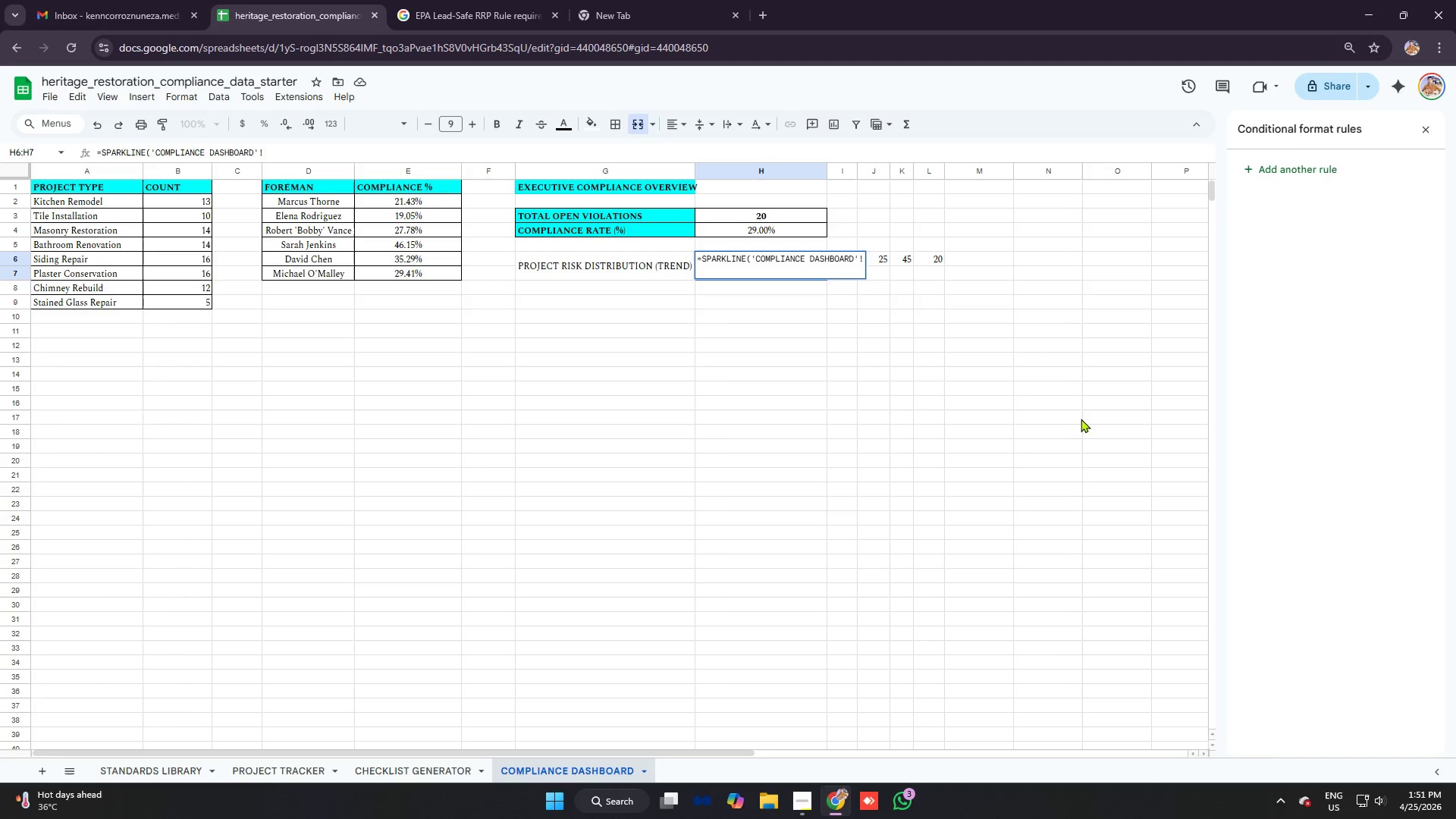 
wait(6.41)
 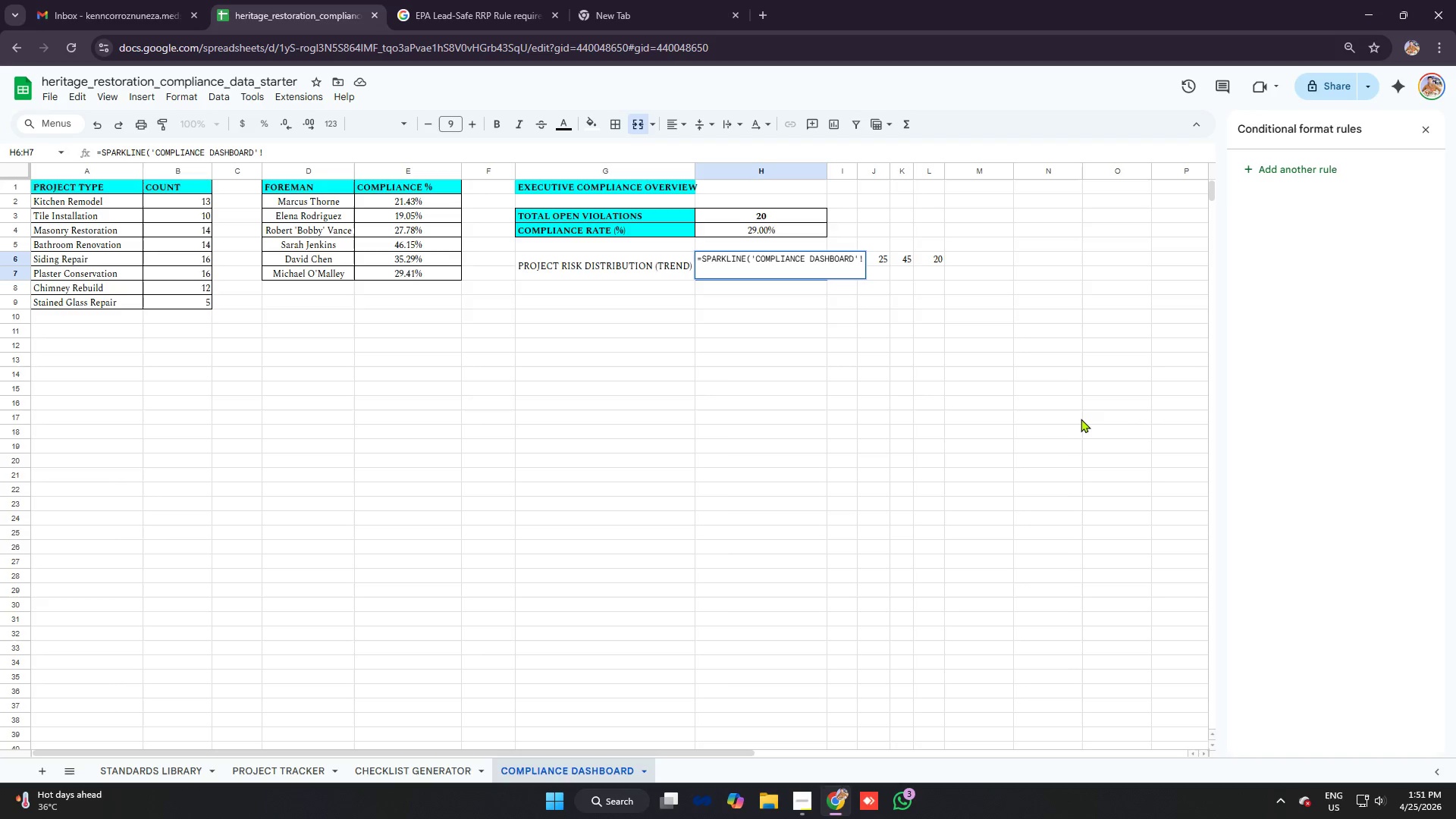 
key(I)
 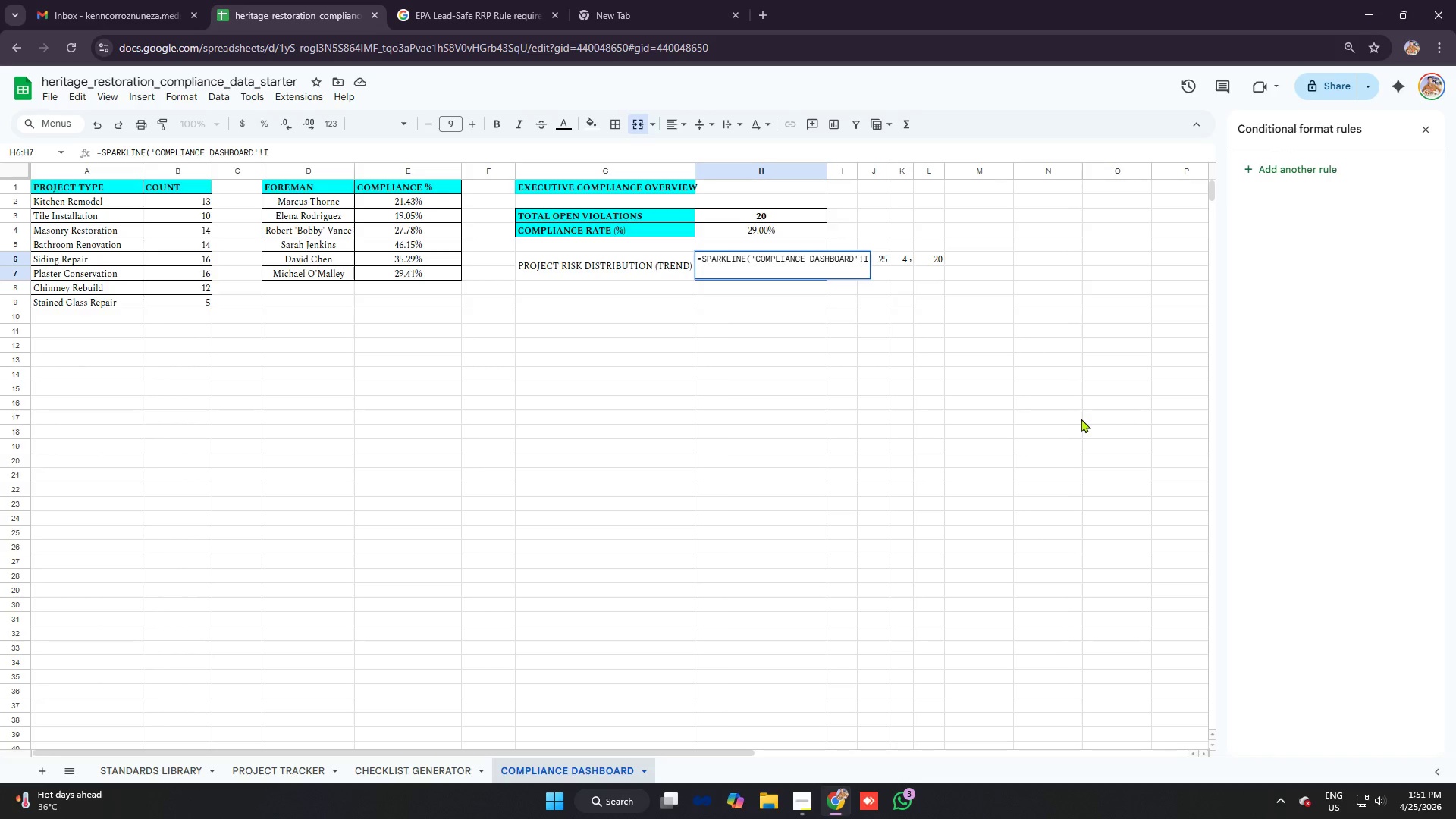 
key(6)
 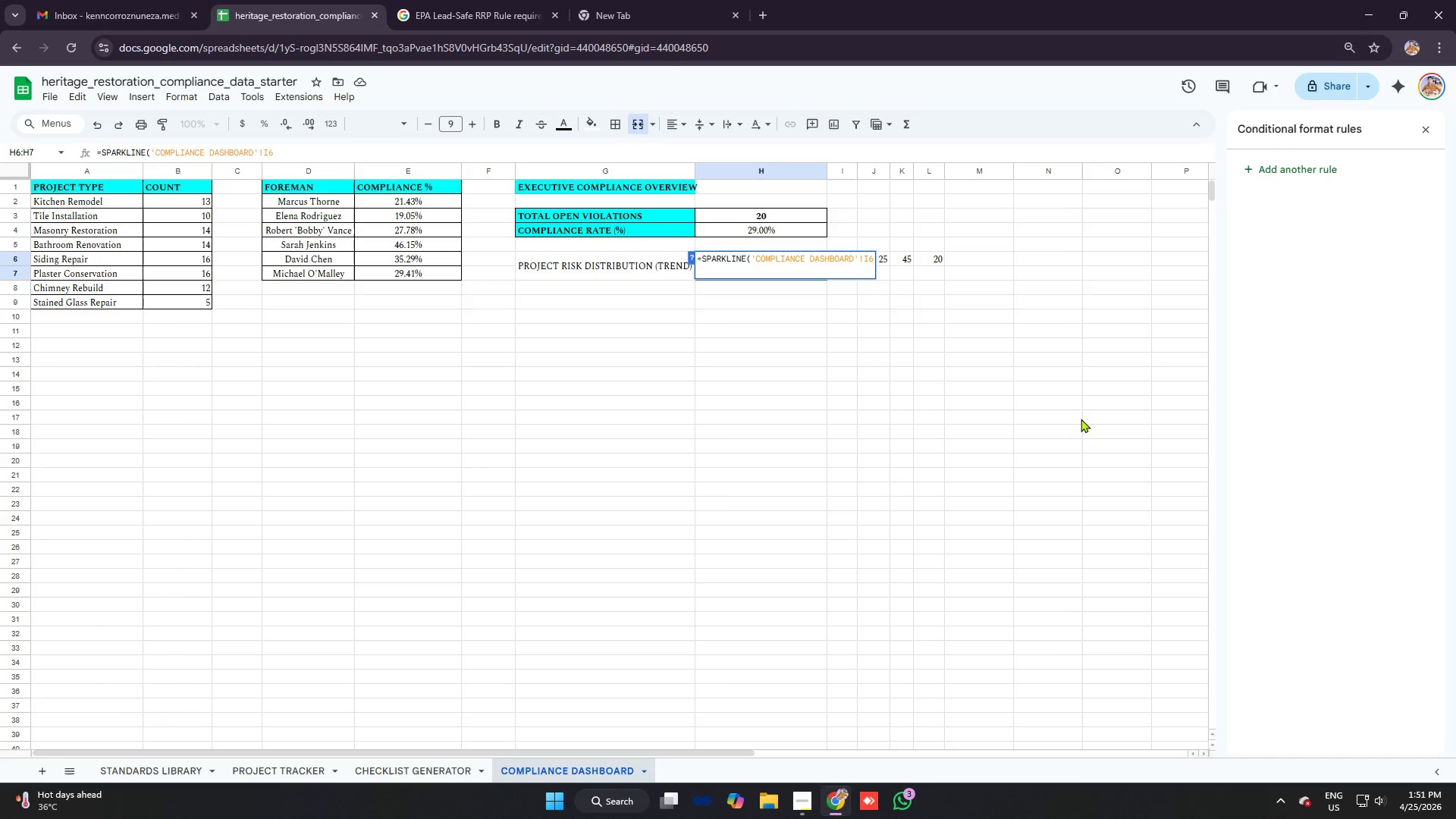 
key(Shift+Semicolon)
 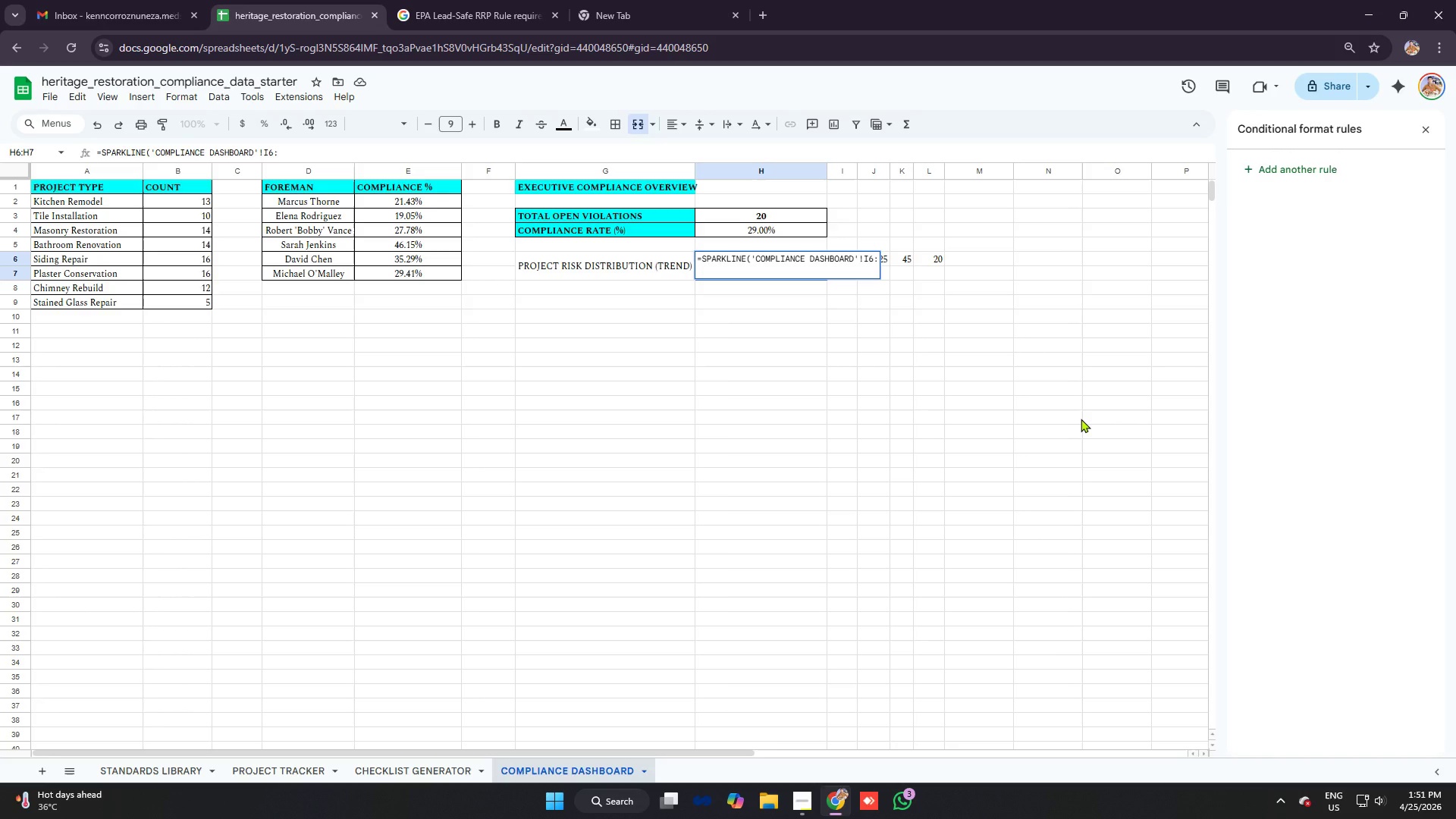 
type(I)
key(Backspace)
type(L6)
 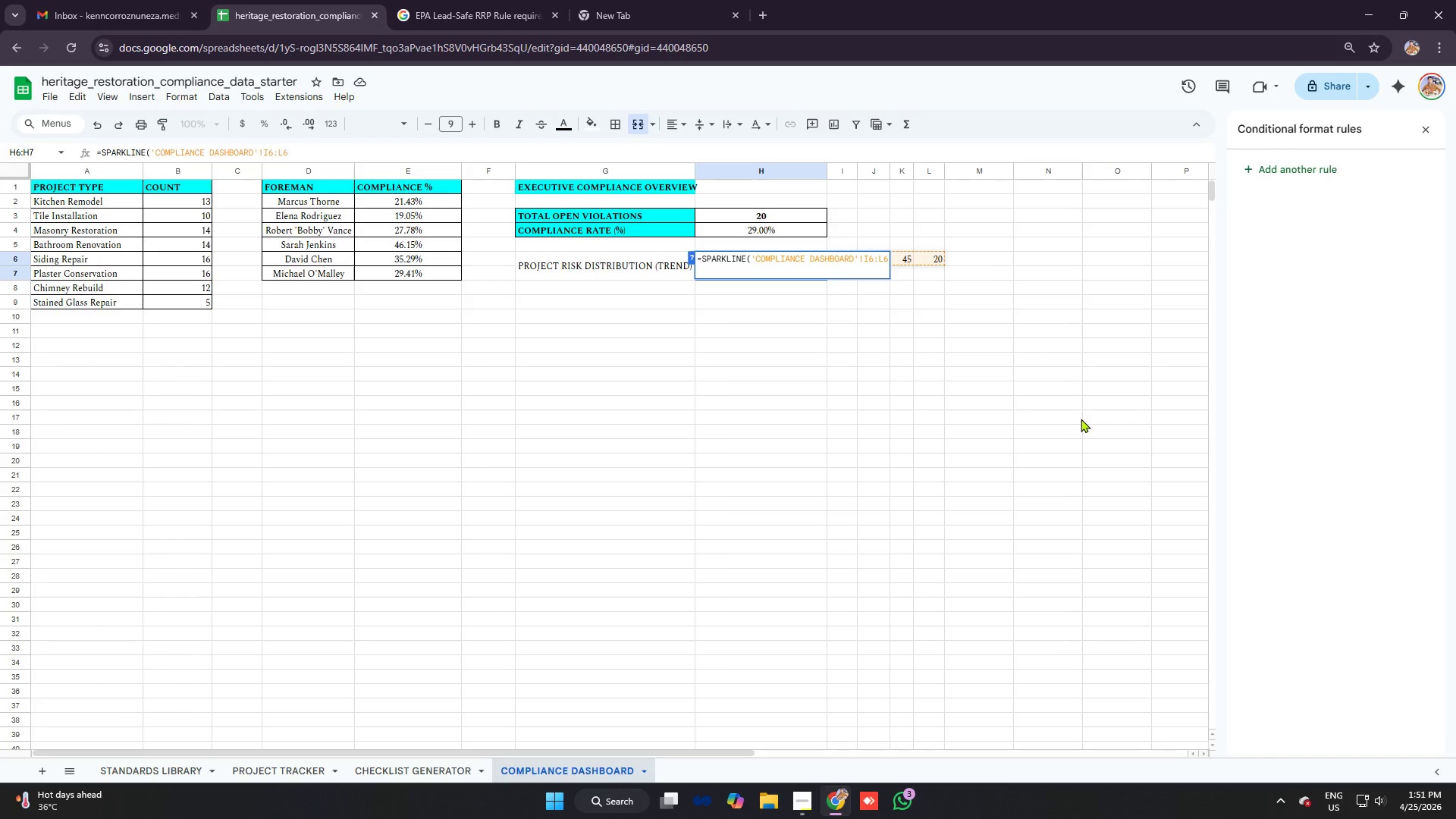 
wait(6.78)
 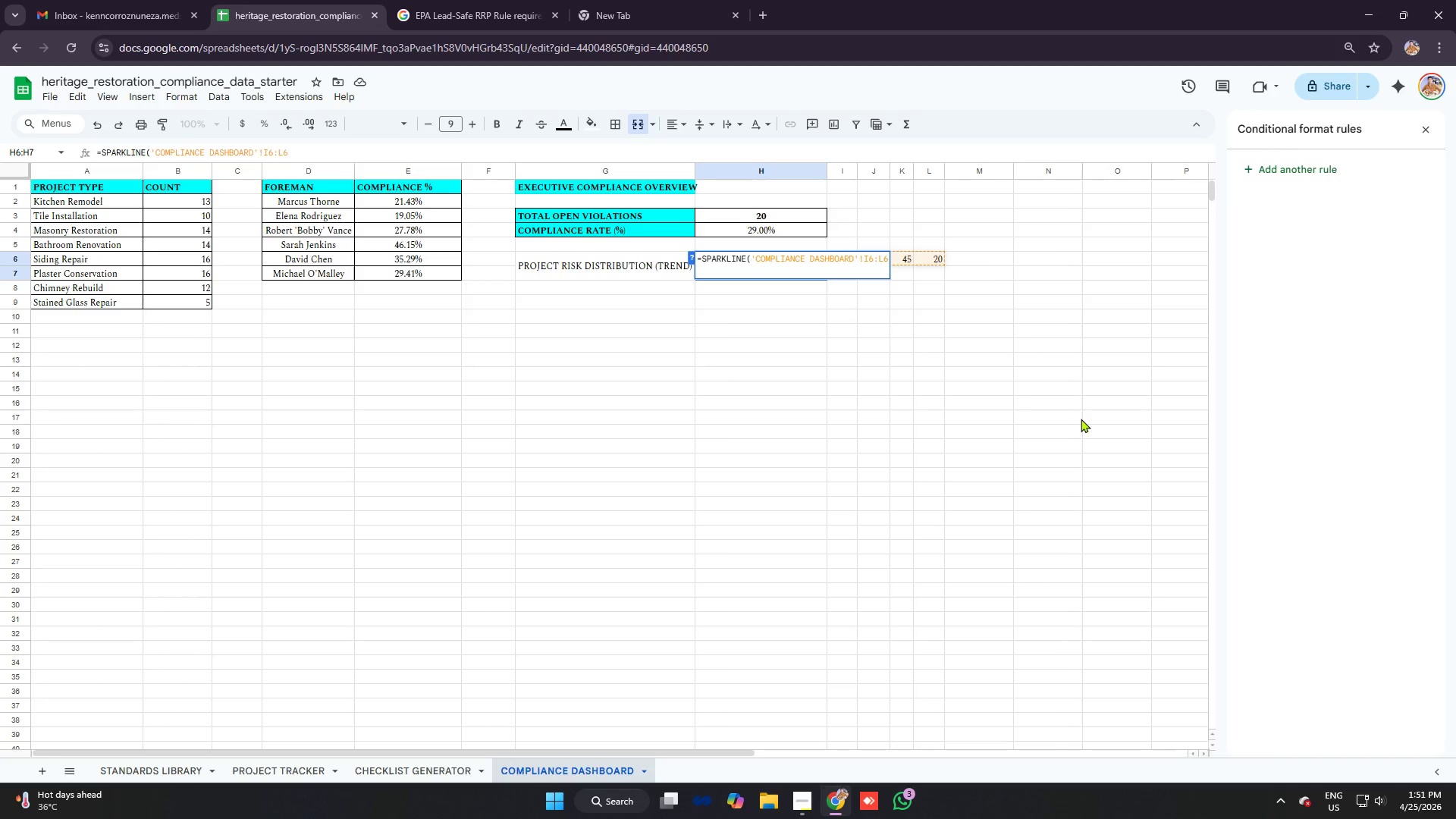 
key(Comma)
 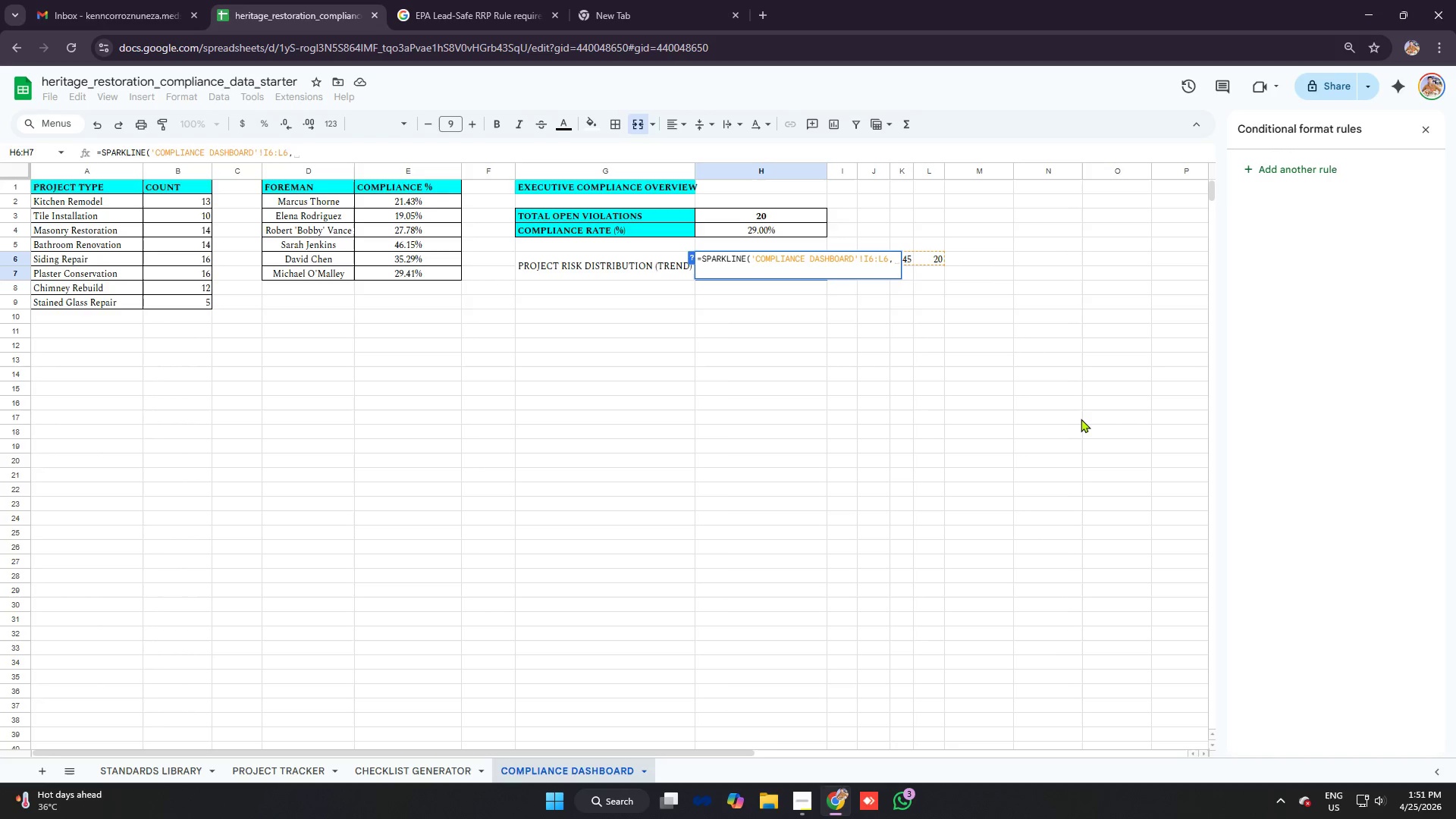 
key(Shift+BracketLeft)
 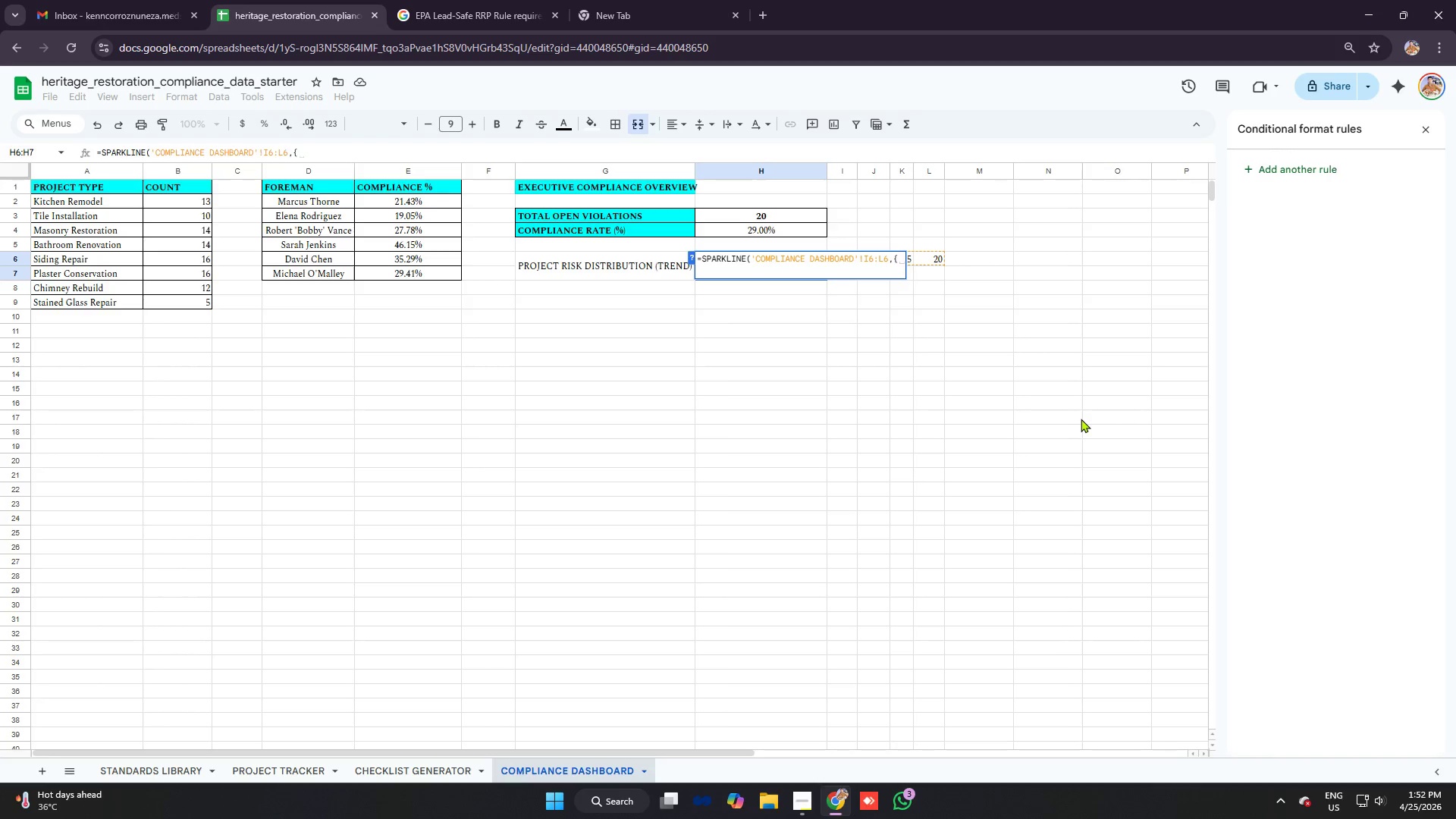 
type("charttype","column)
 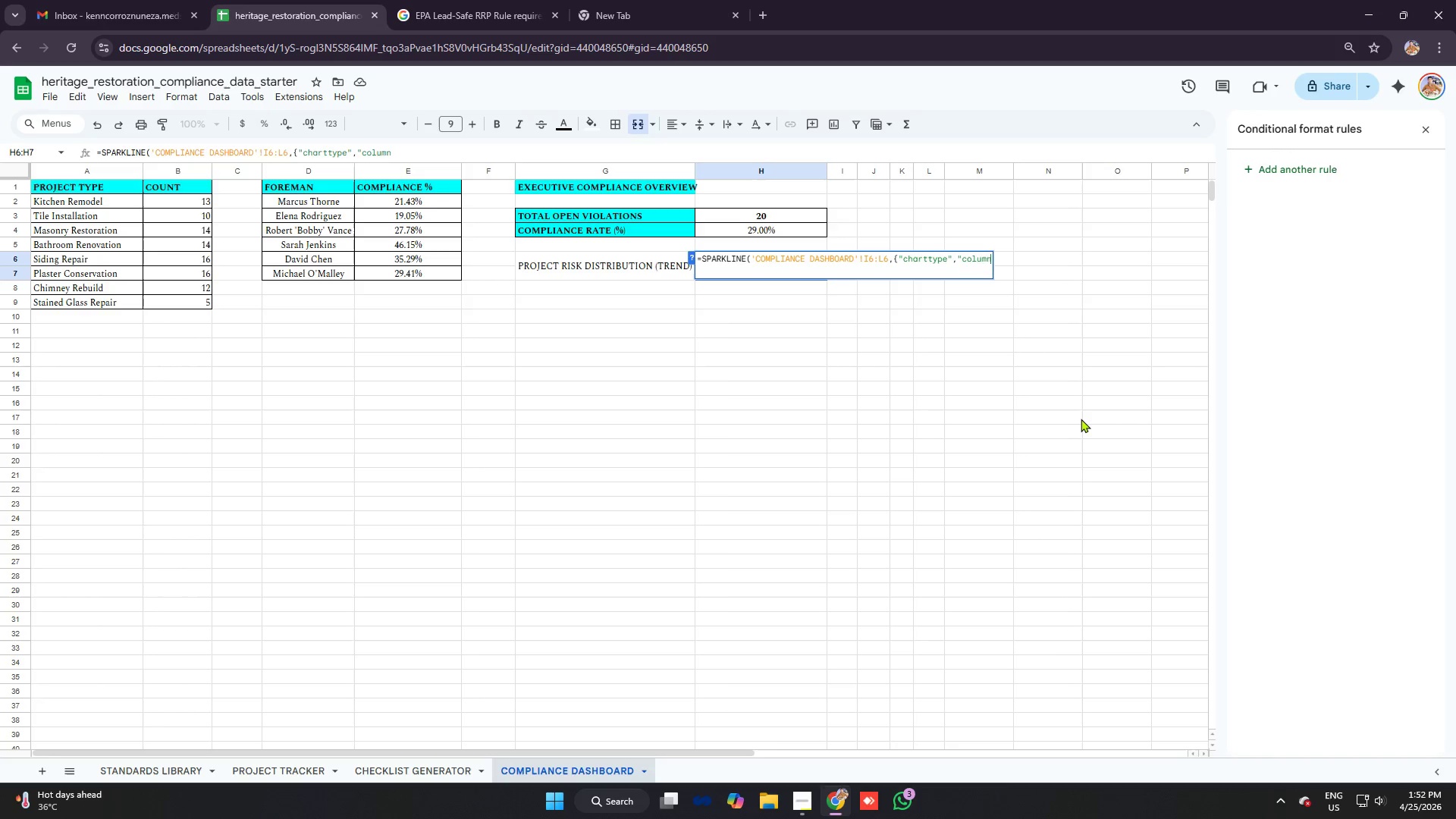 
hold_key(key=ShiftRight, duration=0.42)
 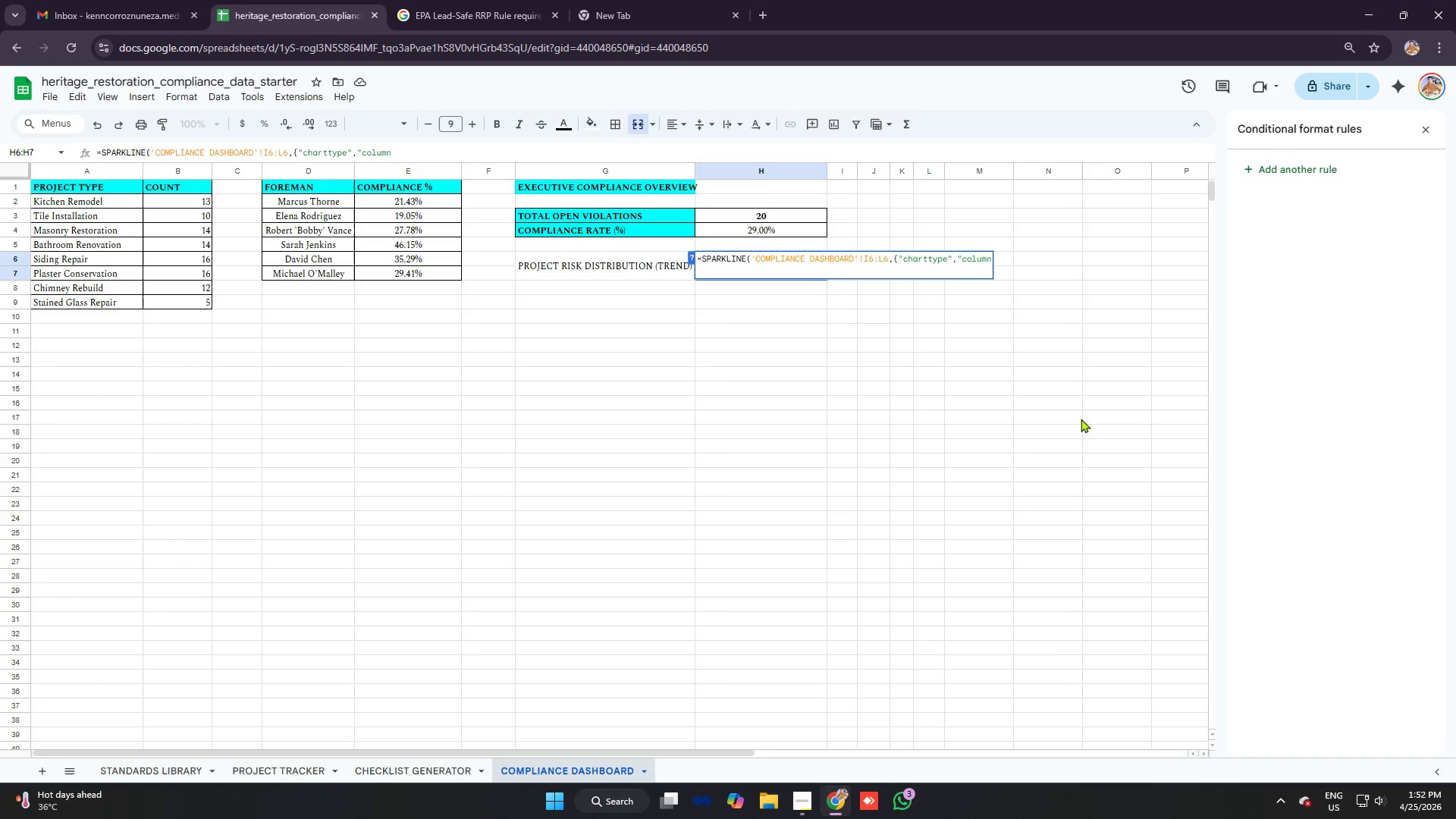 
type(";"color",")
 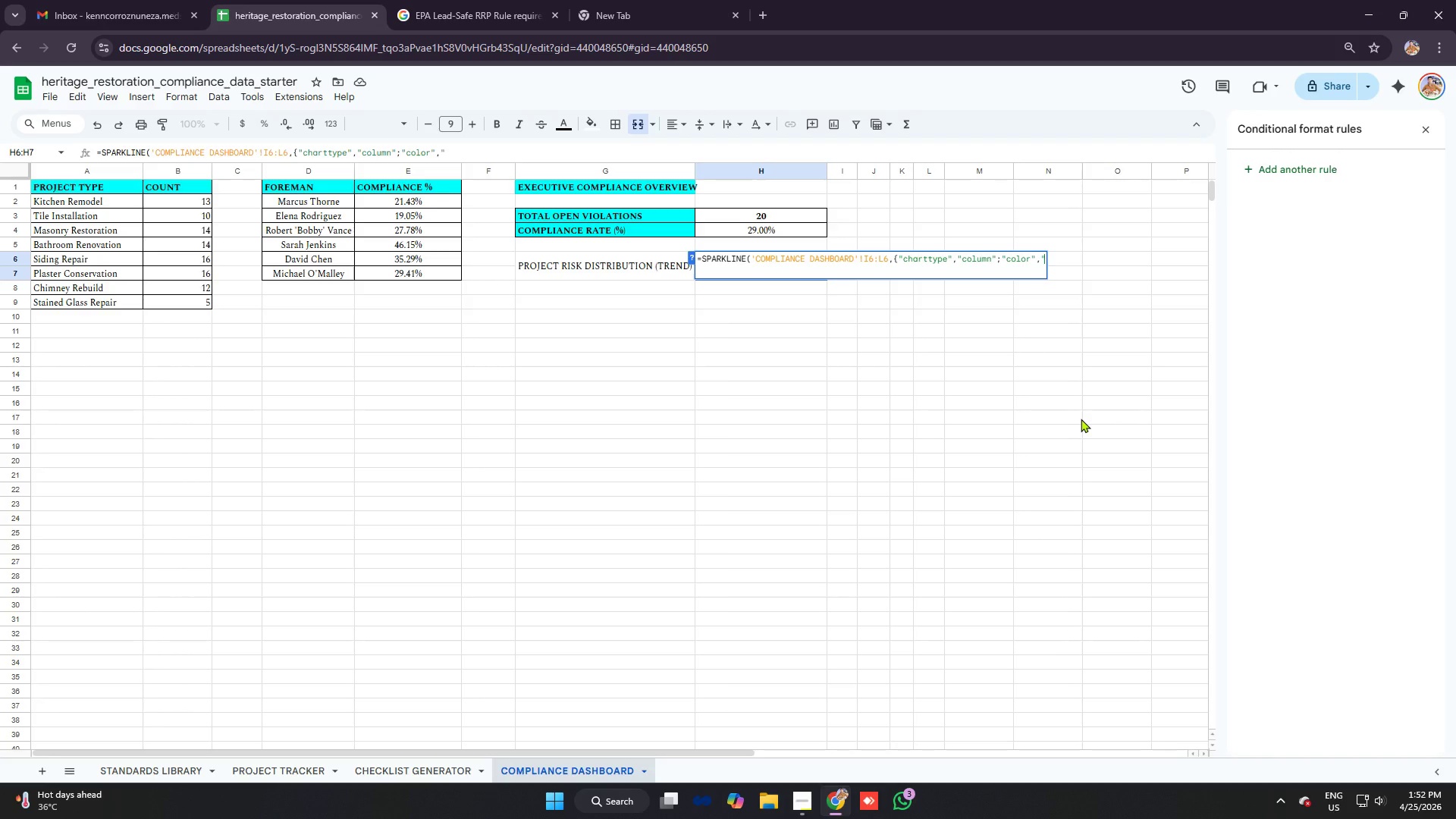 
wait(8.95)
 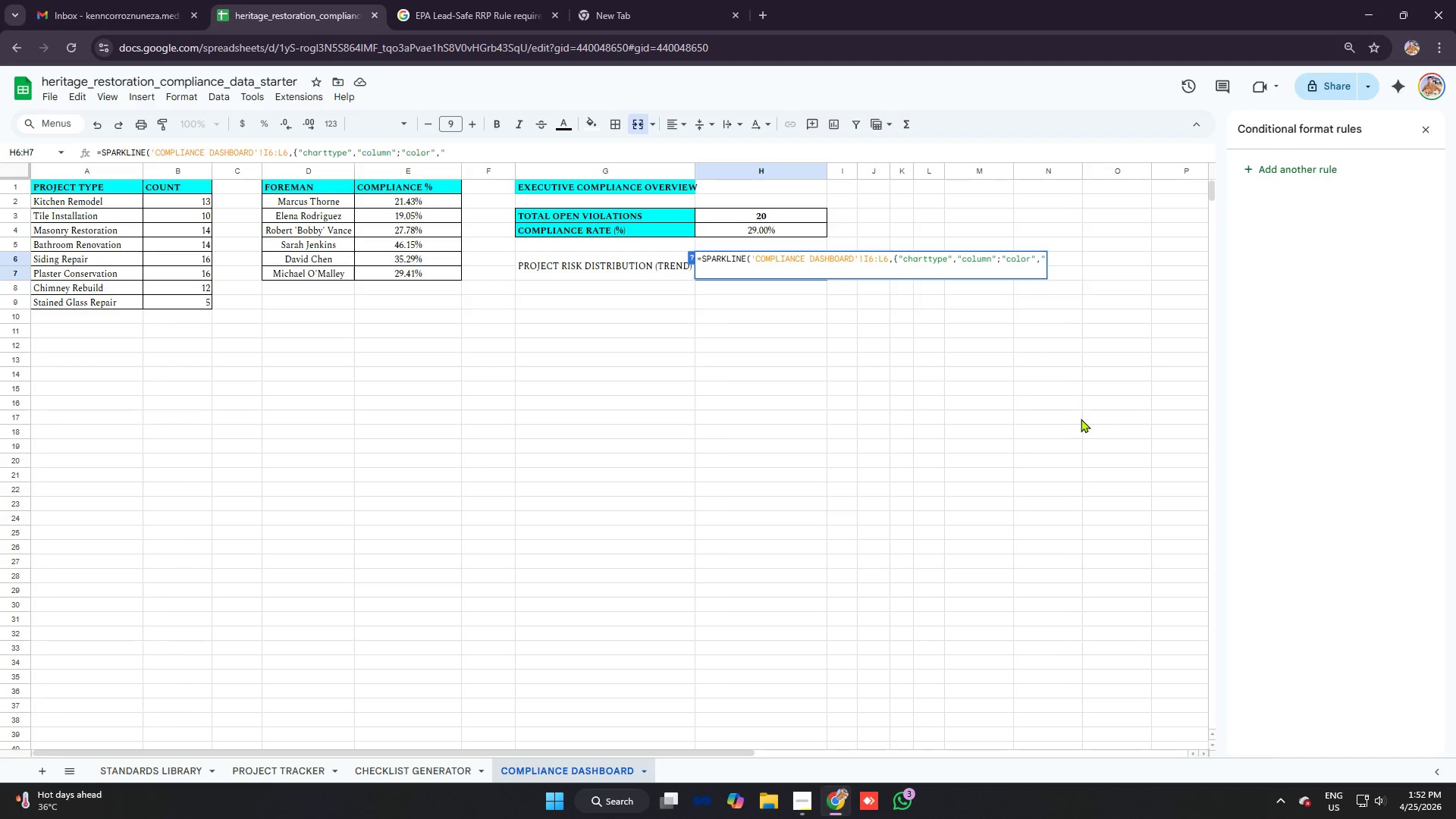 
left_click([588, 127])
 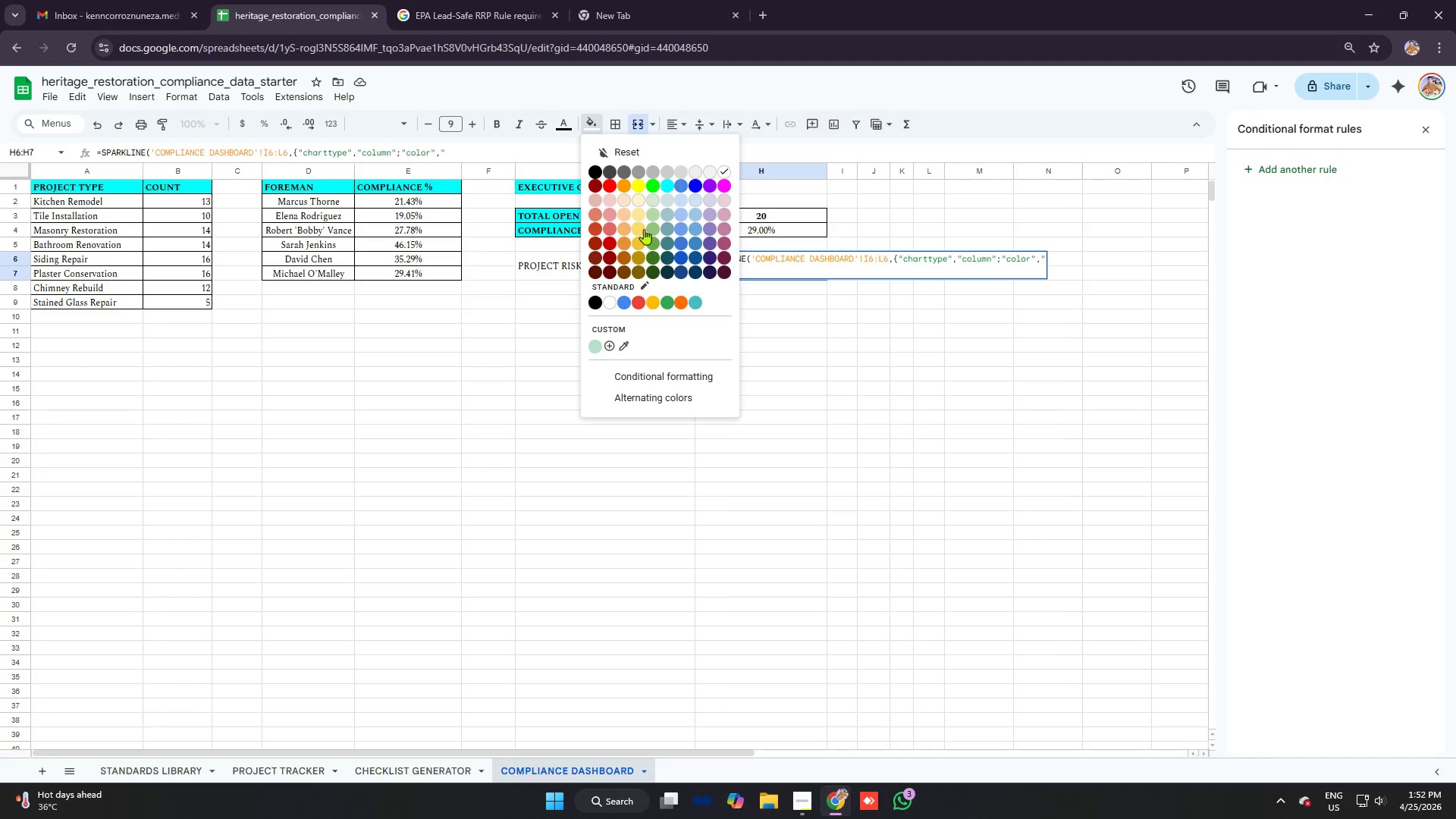 
left_click([645, 215])
 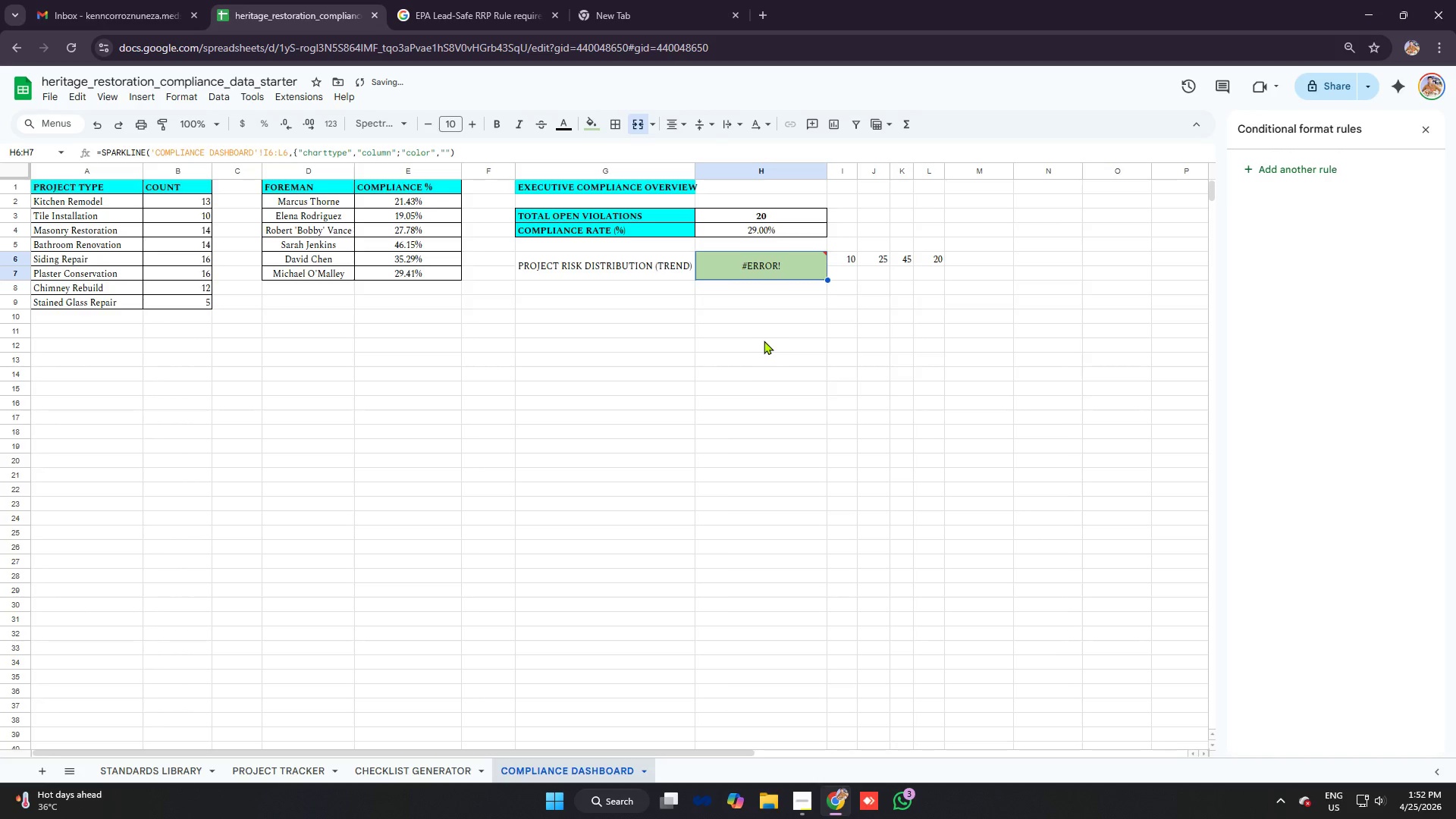 
hold_key(key=ControlLeft, duration=0.94)
 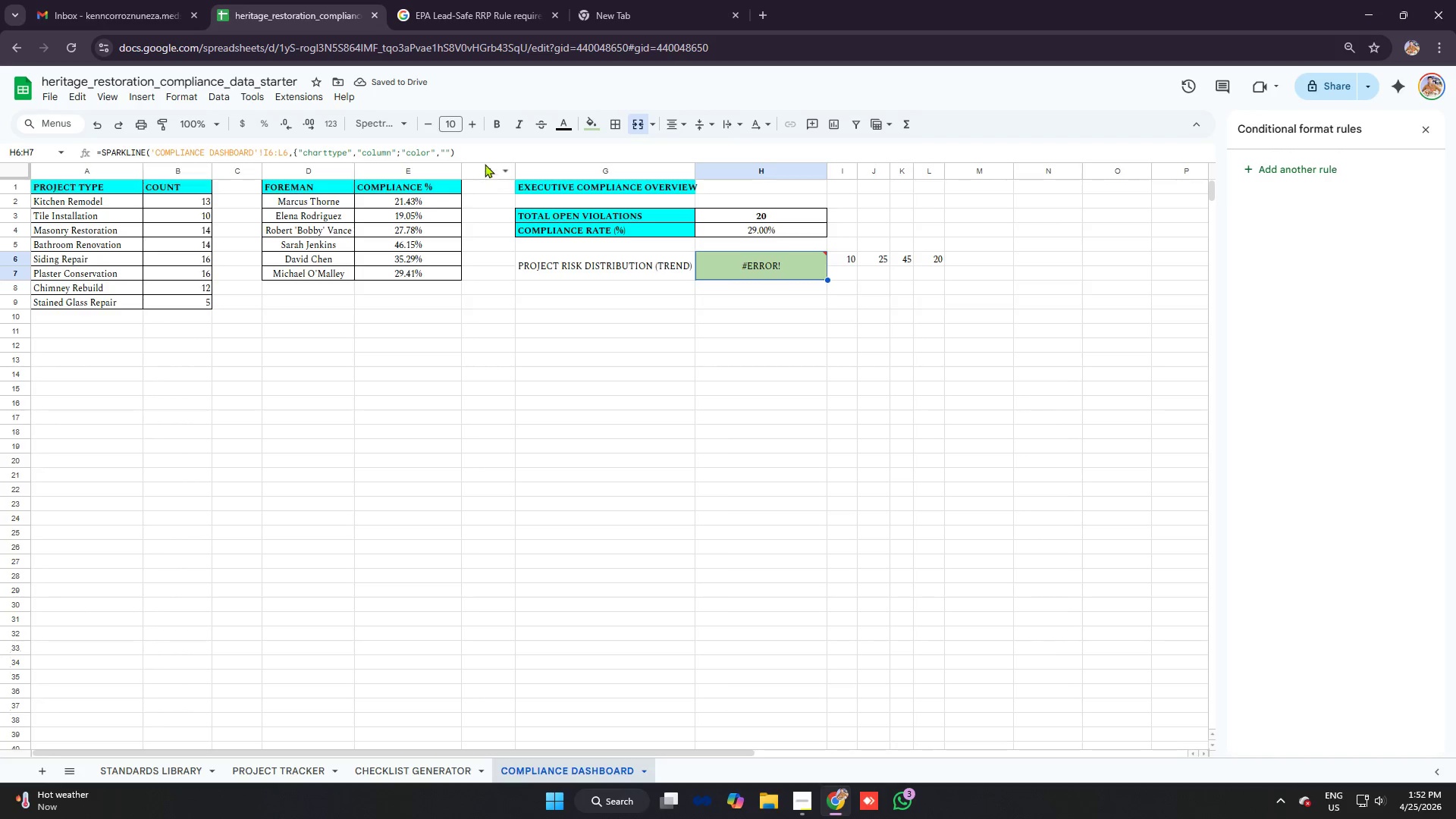 
left_click([481, 150])
 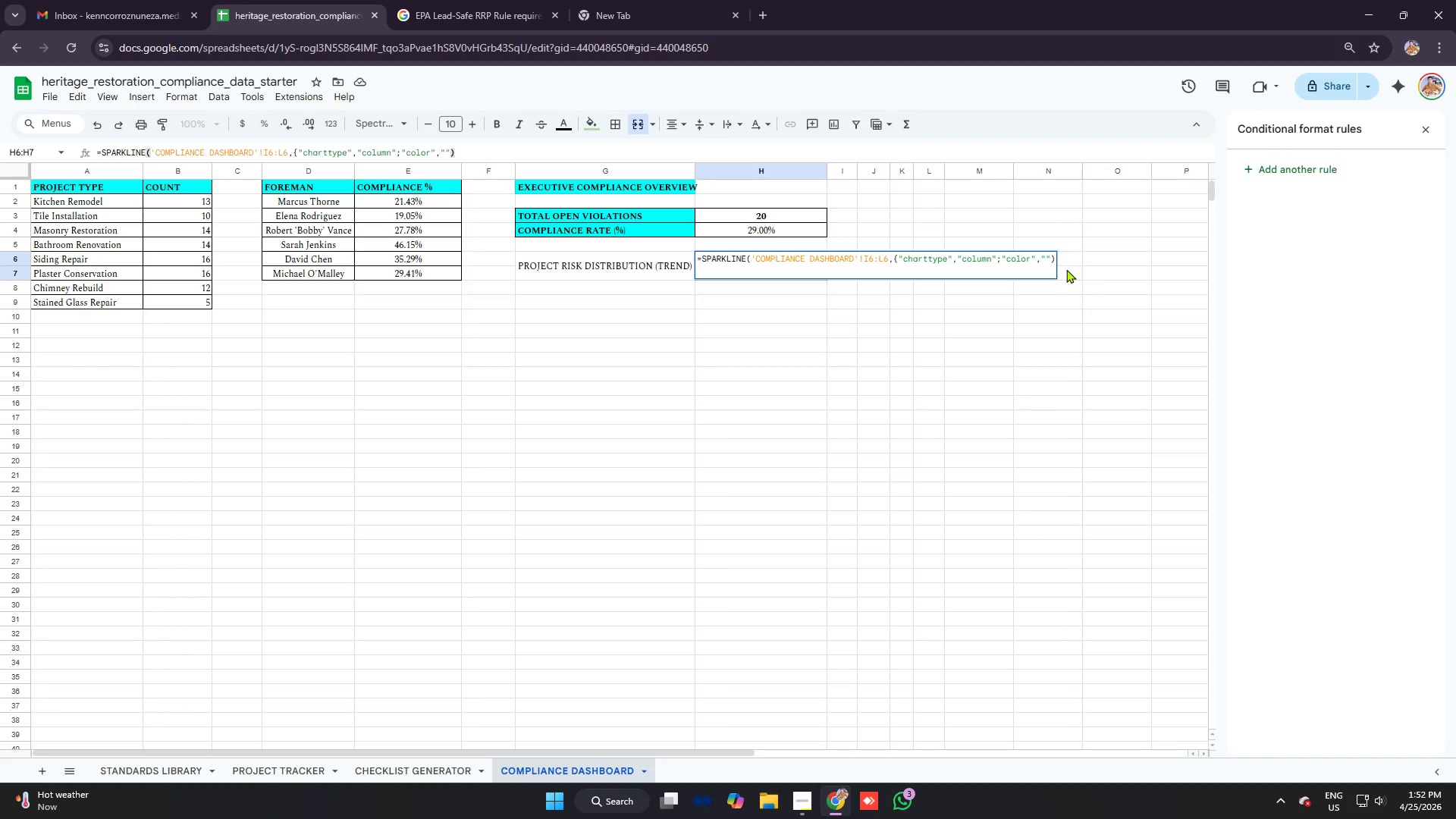 
left_click([1050, 256])
 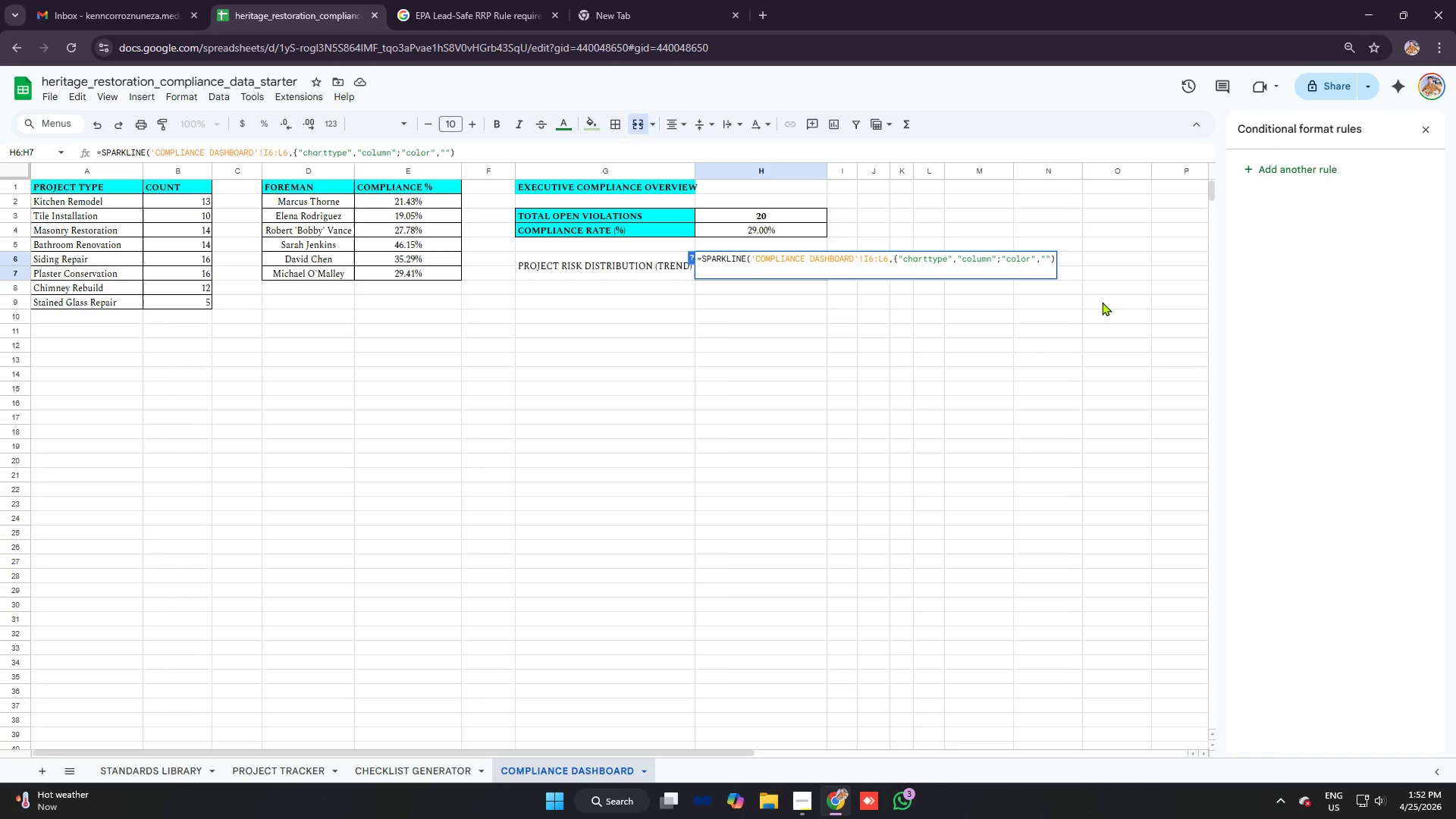 
wait(6.44)
 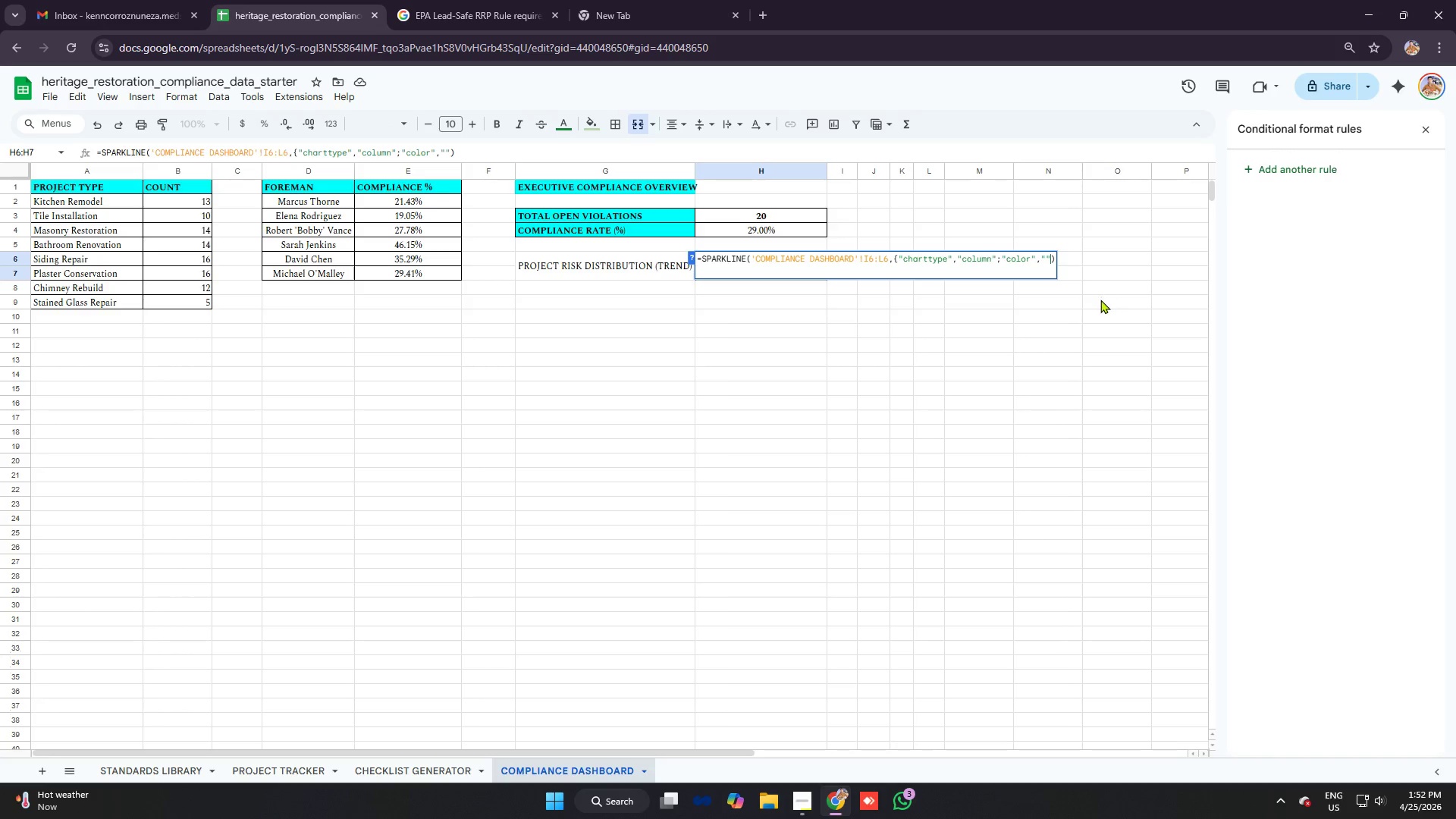 
left_click([657, 23])
 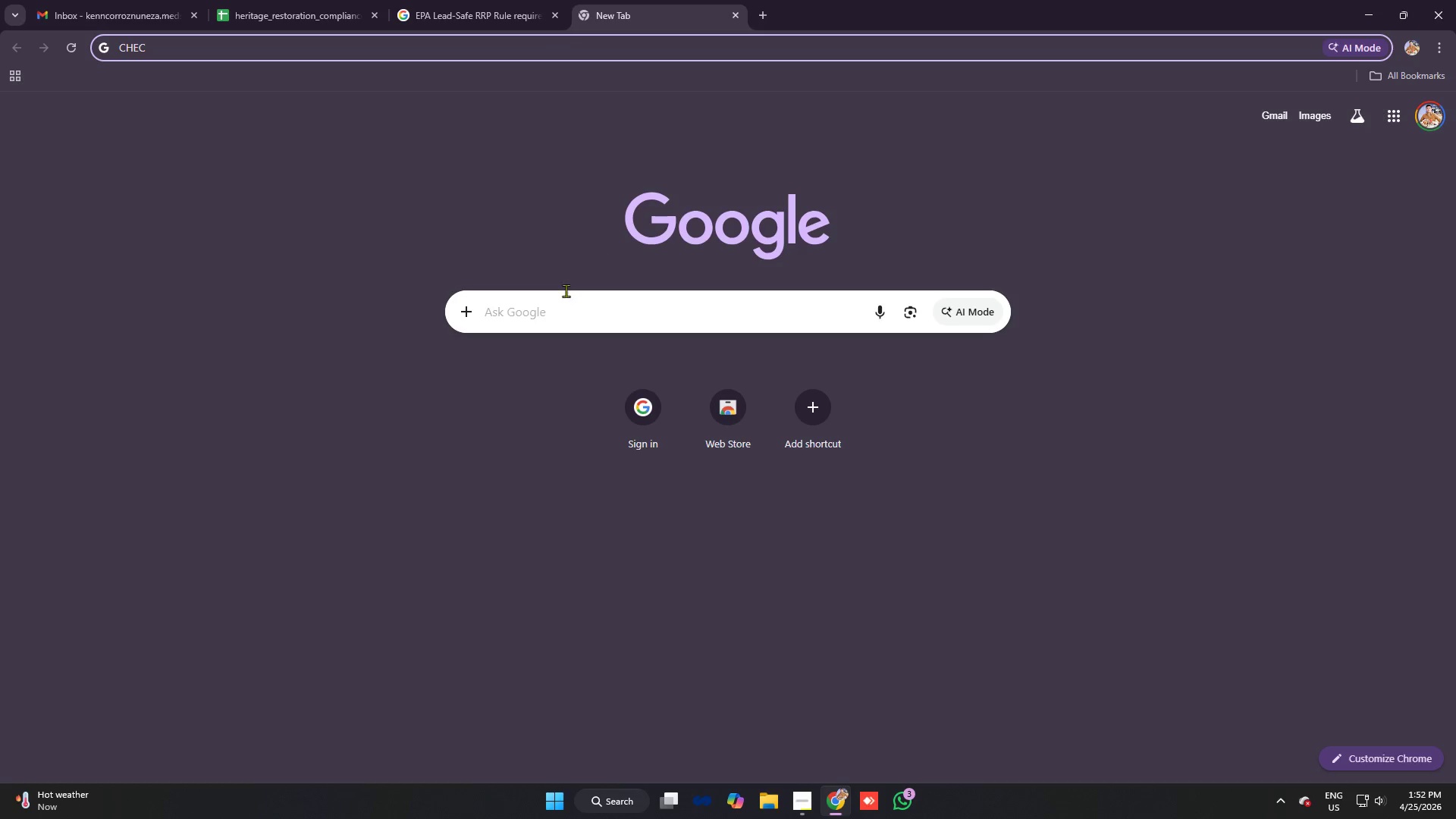 
left_click([548, 314])
 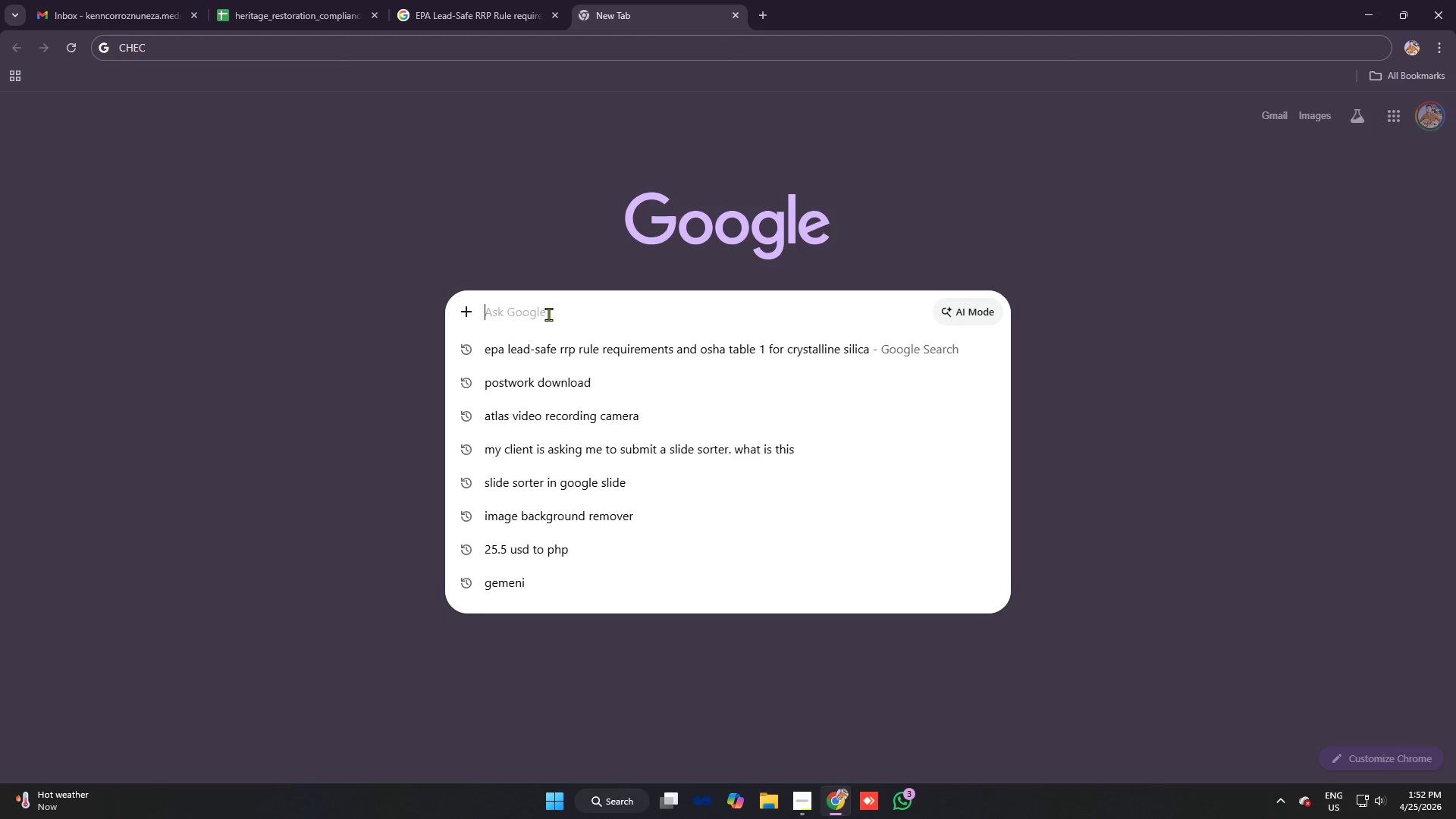 
type(color code for black)
 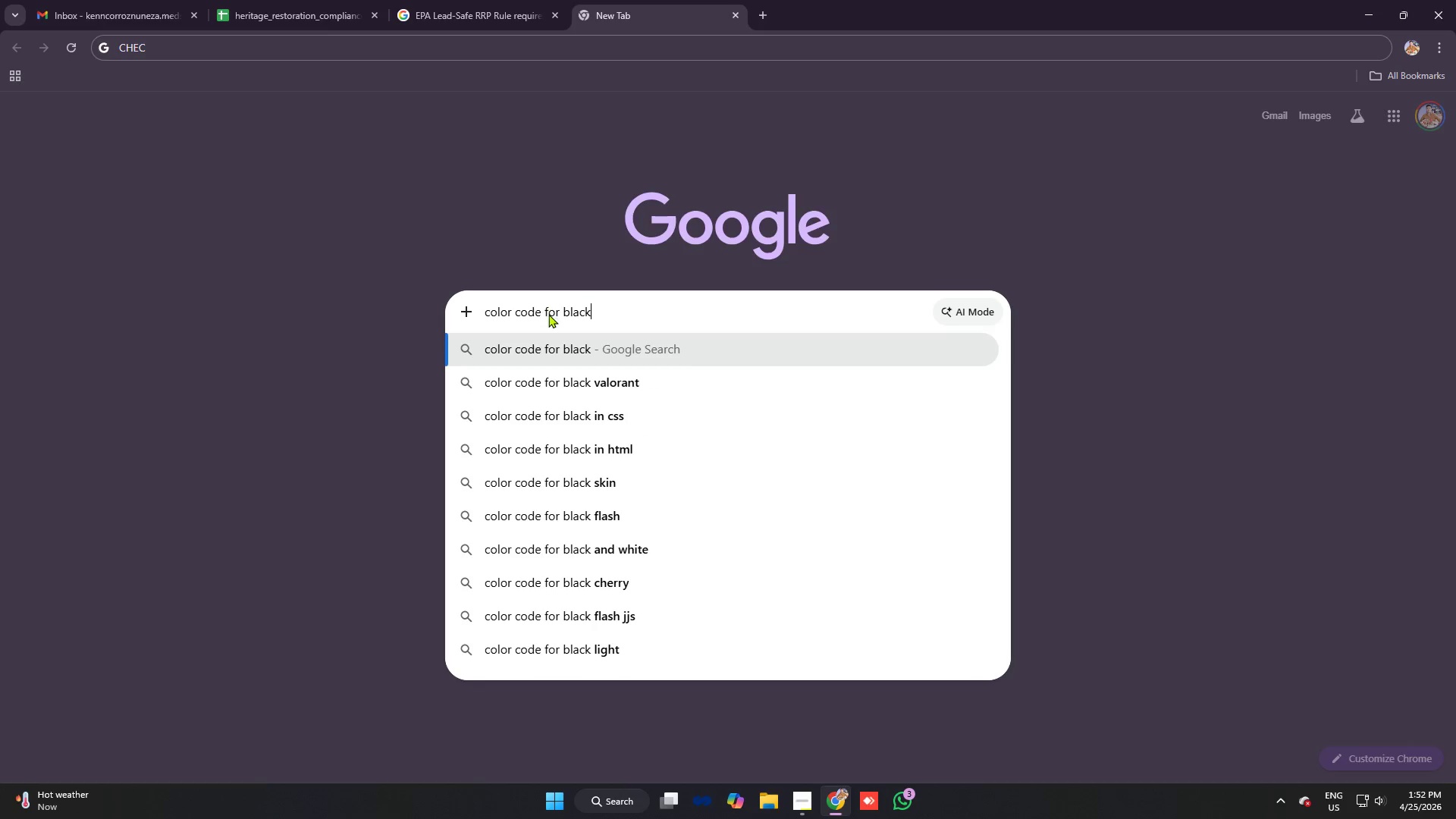 
key(Enter)
 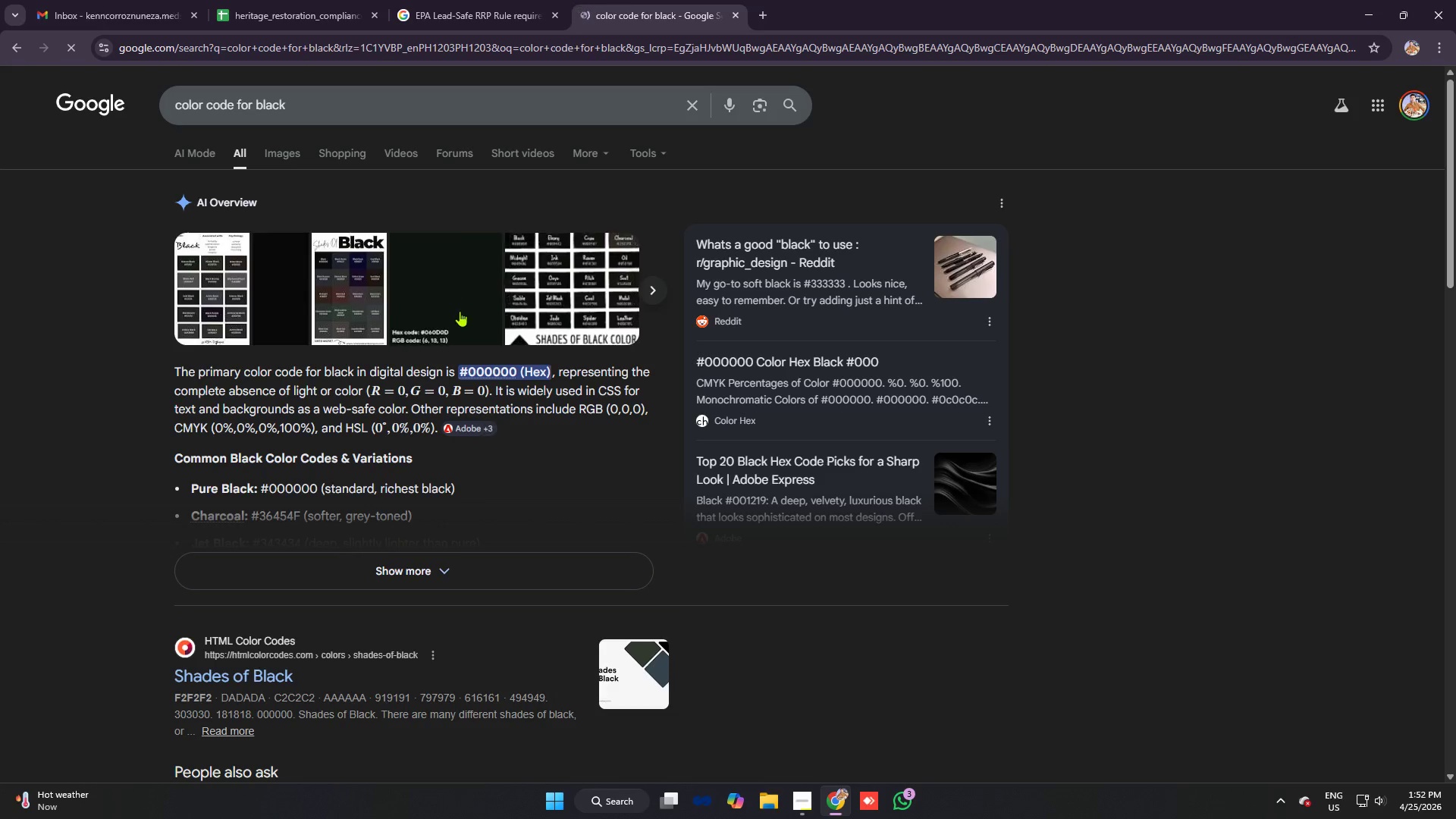 
mouse_move([462, 370])
 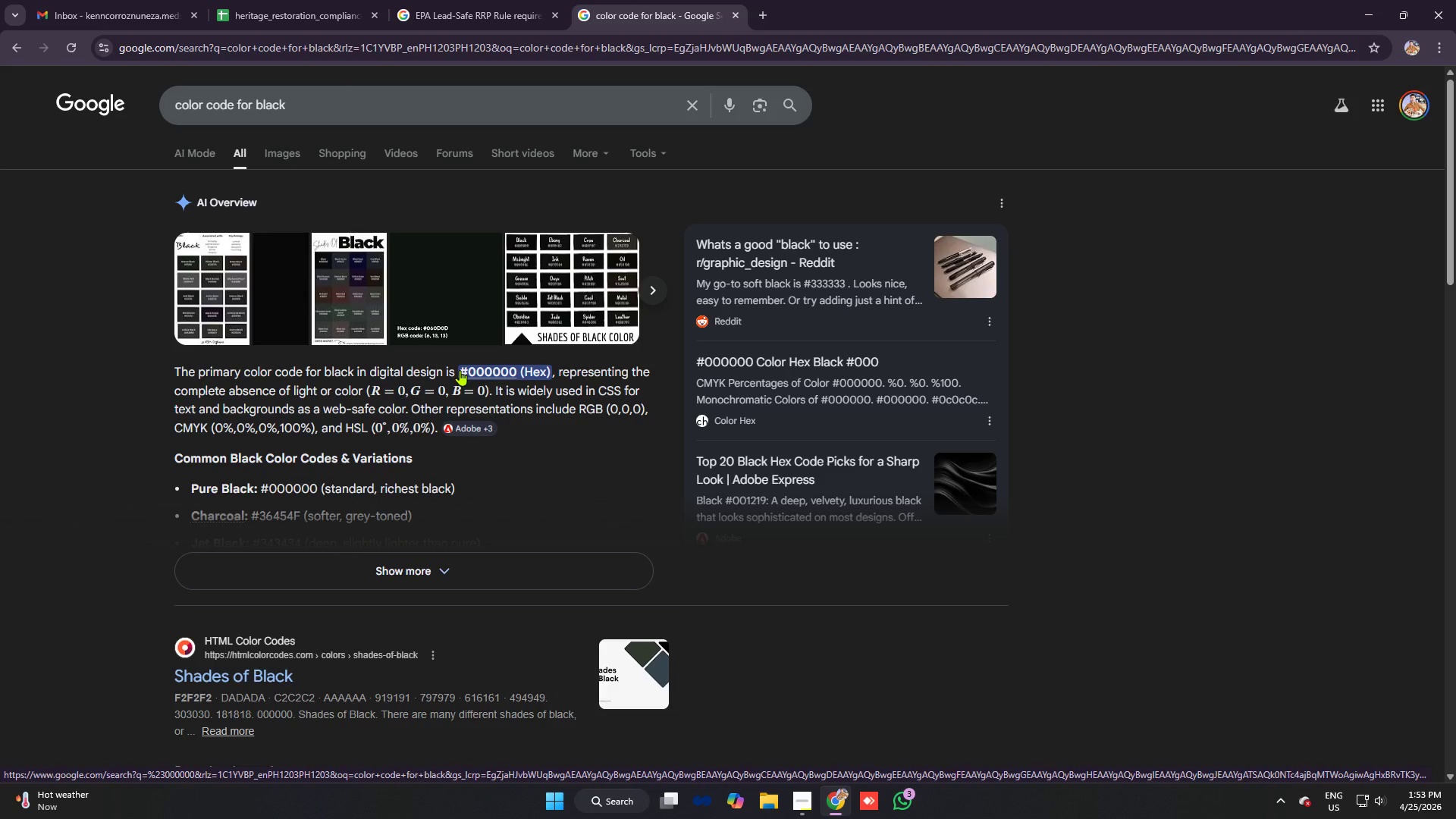 
left_click_drag(start_coordinate=[457, 369], to_coordinate=[516, 370])
 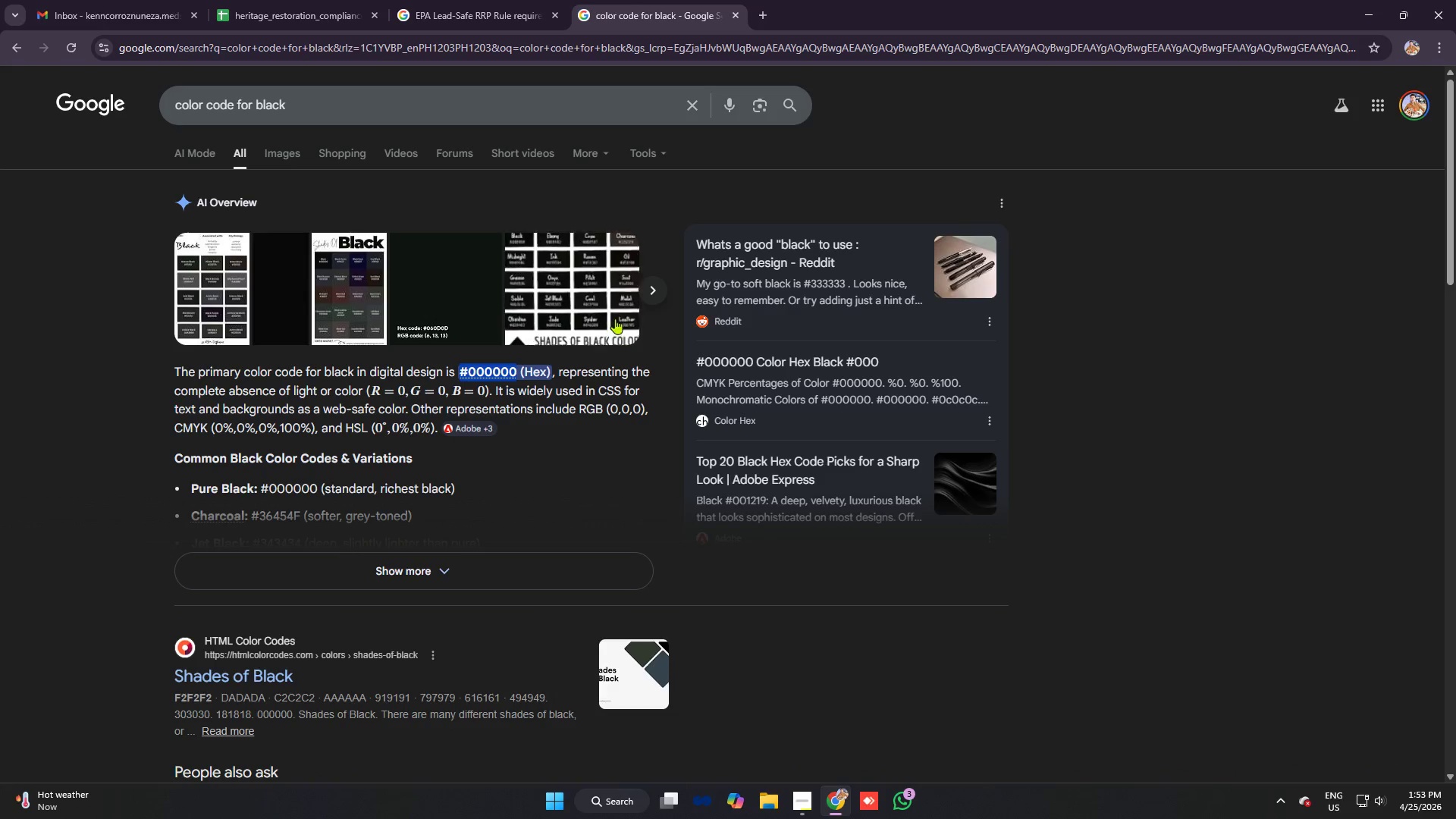 
key(Control+C)
 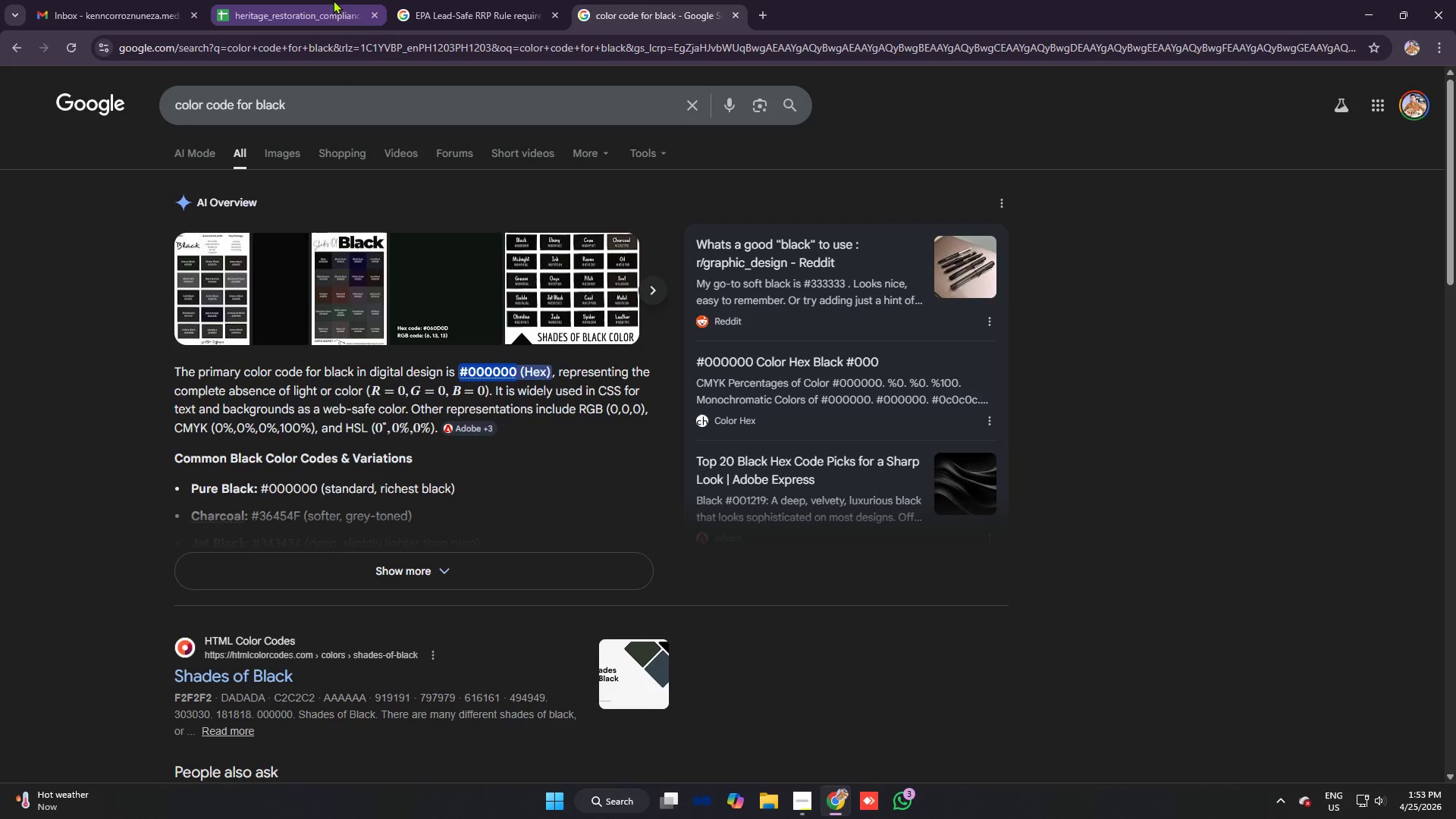 
left_click([328, 0])
 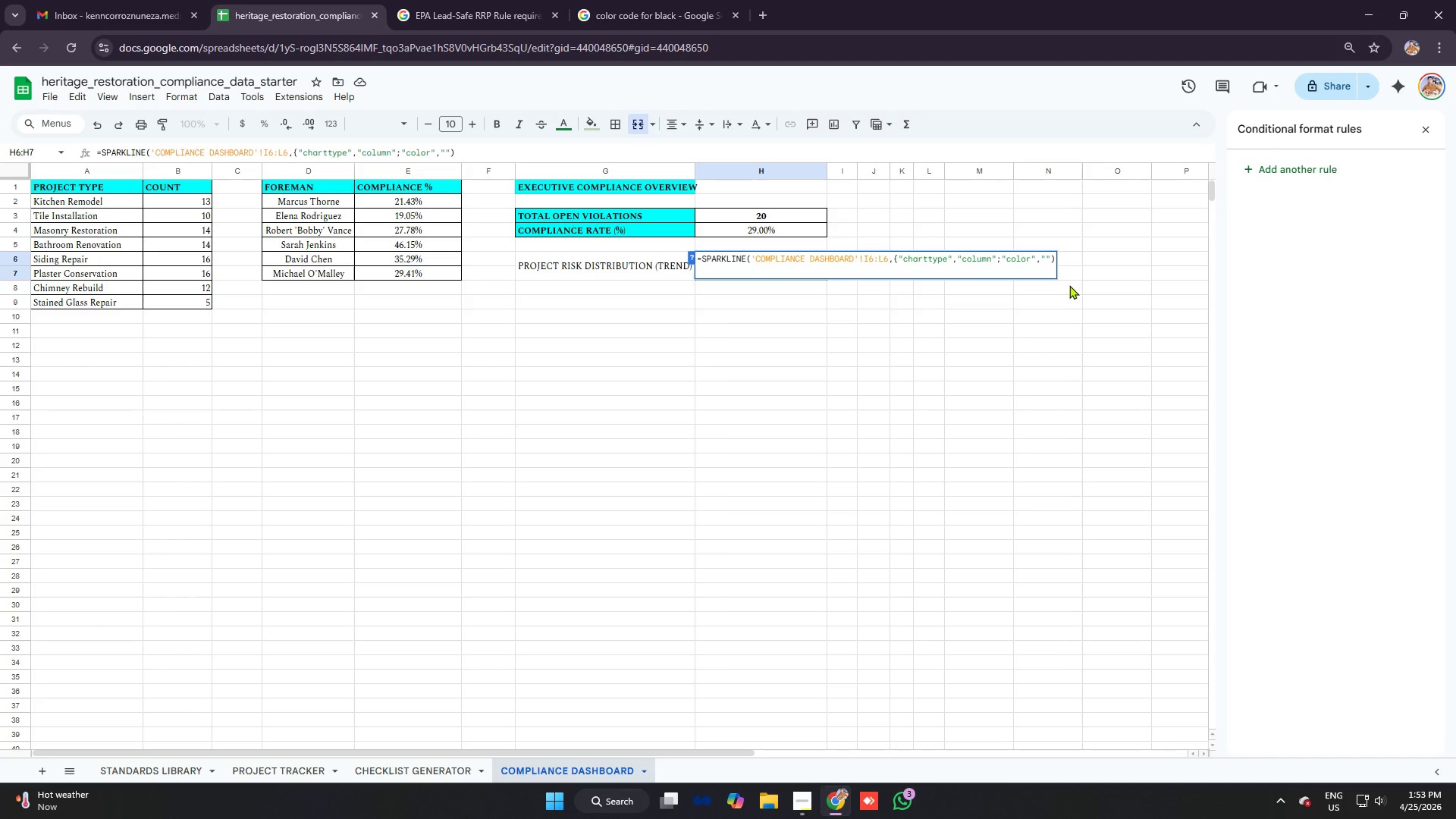 
wait(5.42)
 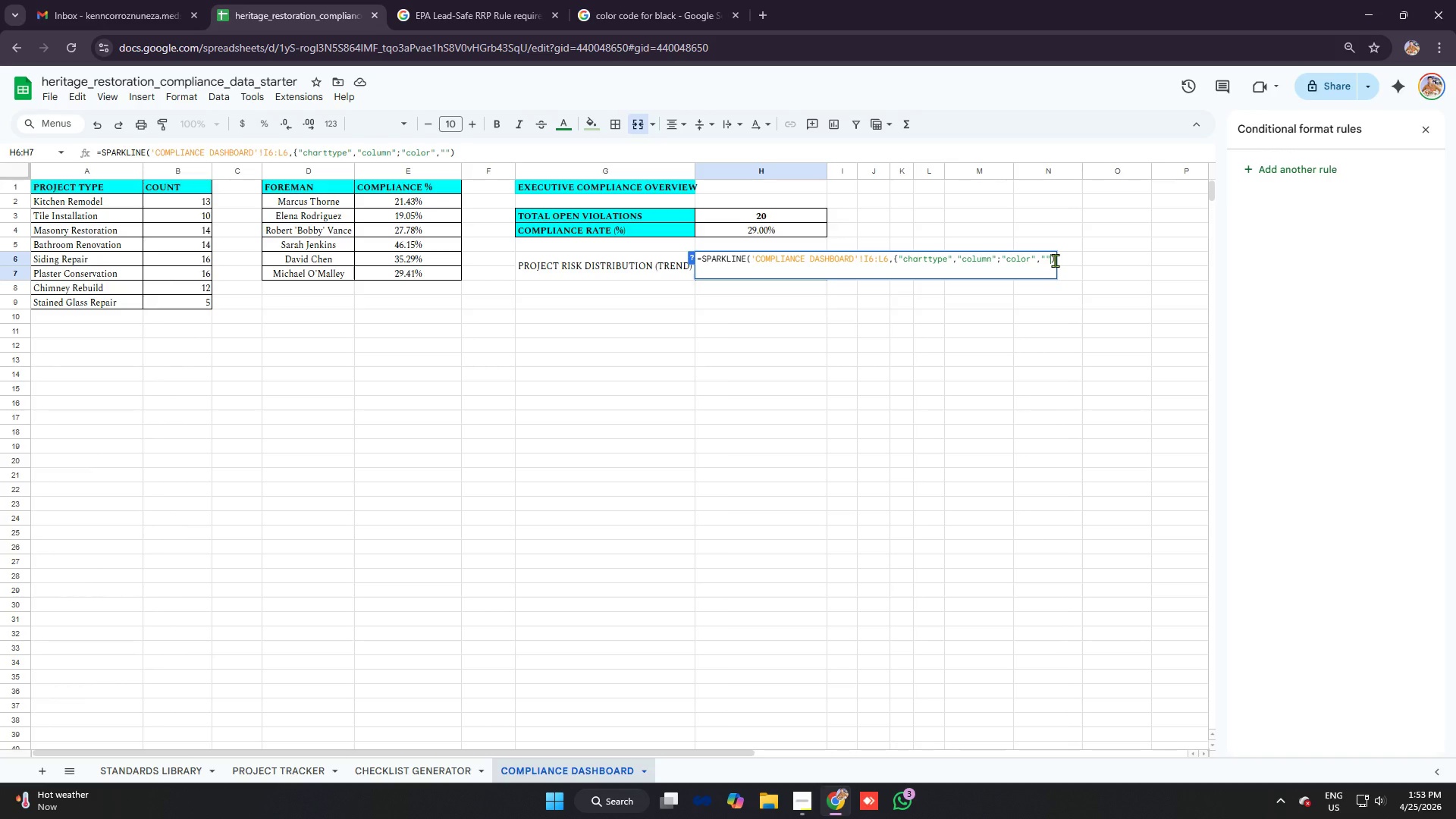 
left_click([1046, 256])
 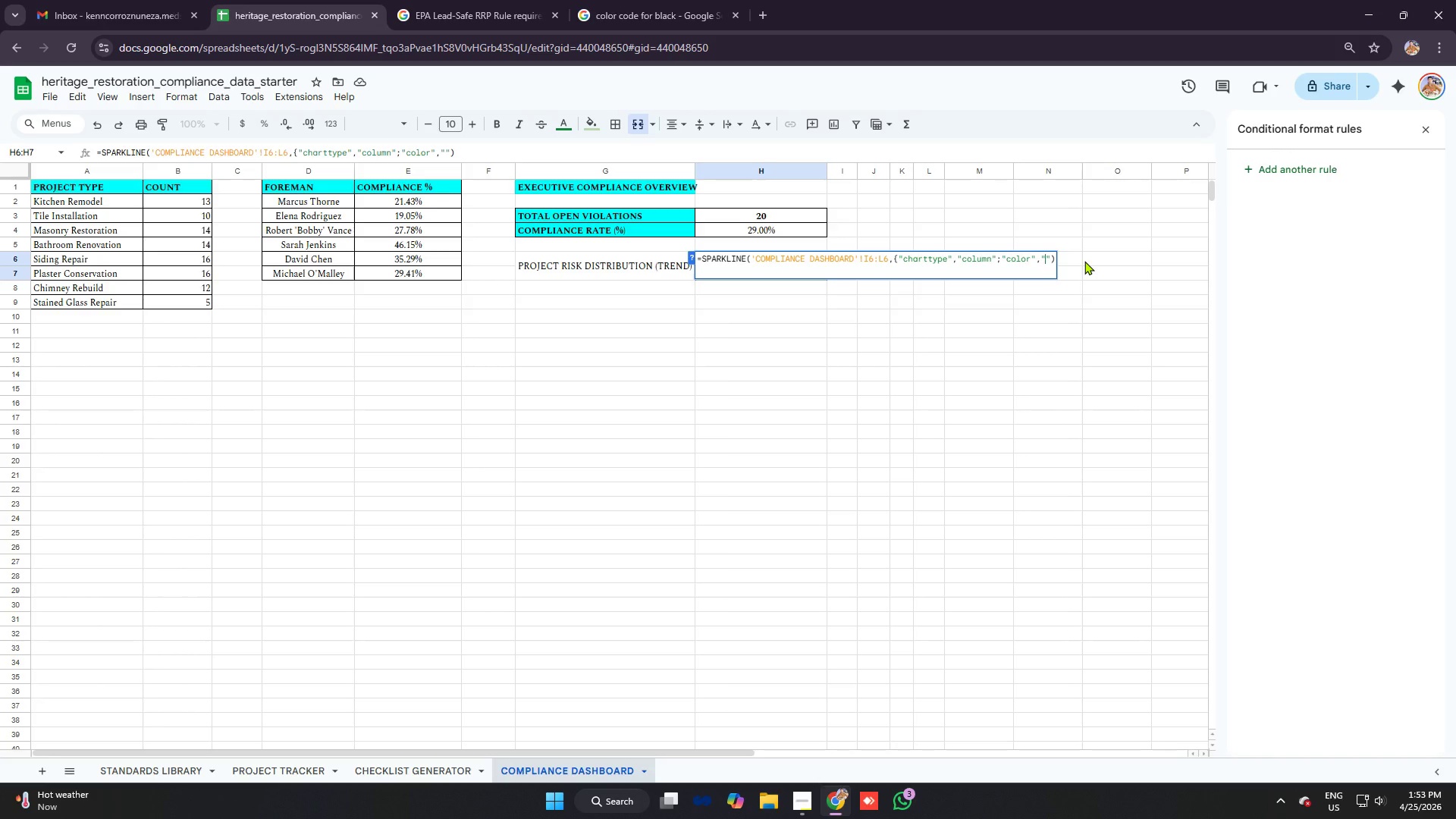 
key(Control+V)
 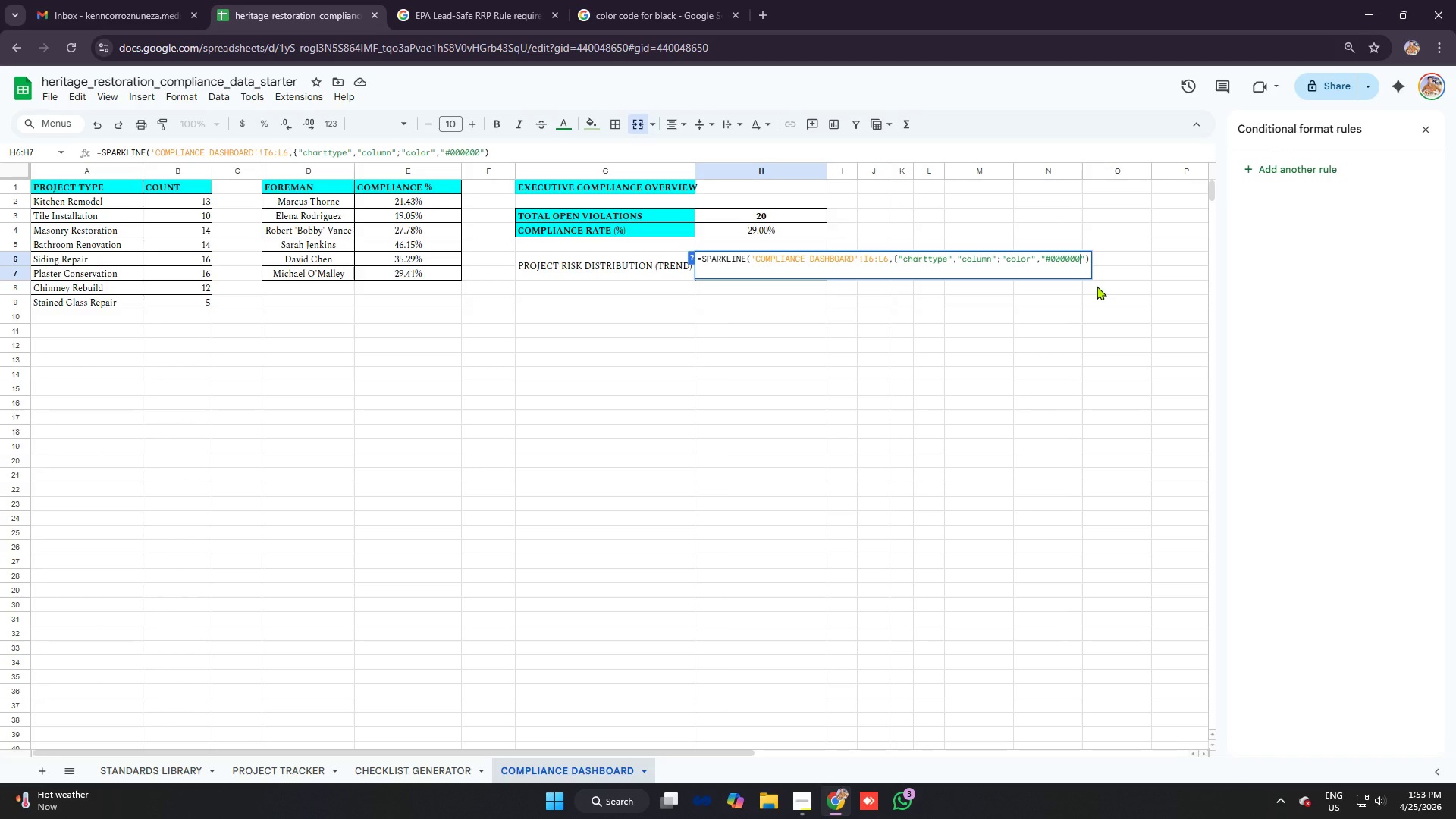 
key(ArrowRight)
 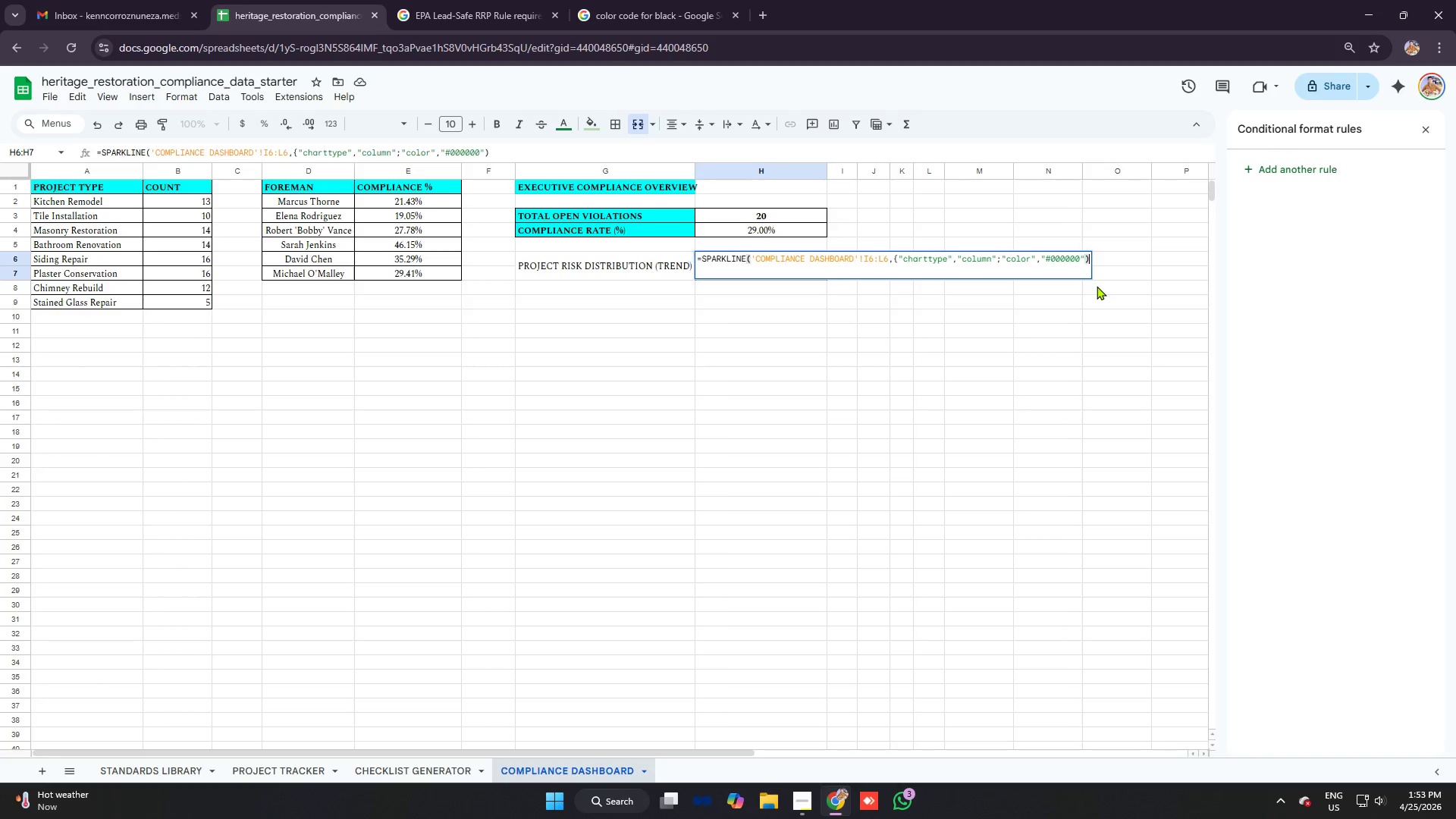 
key(ArrowRight)
 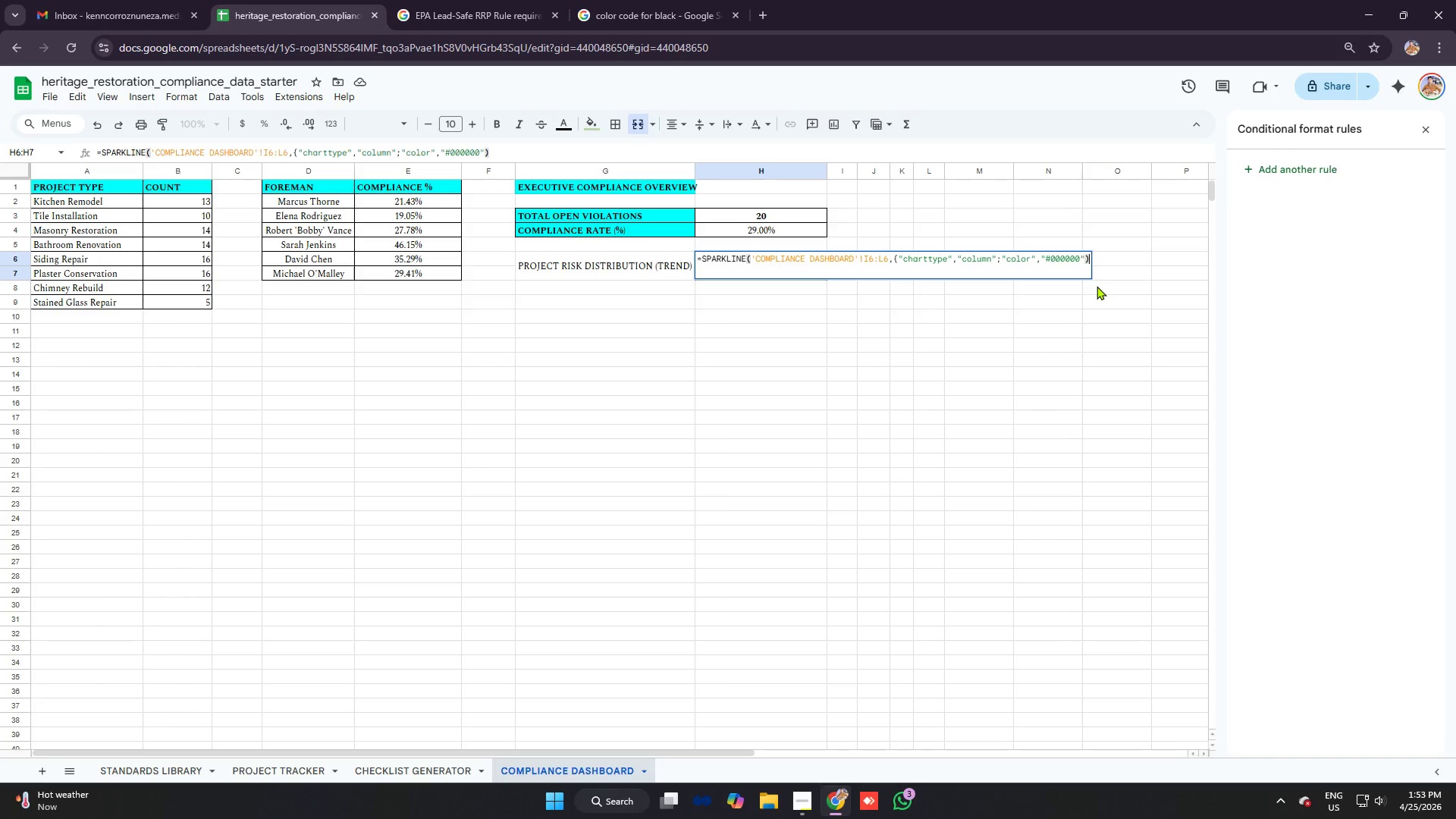 
key(Backspace)
 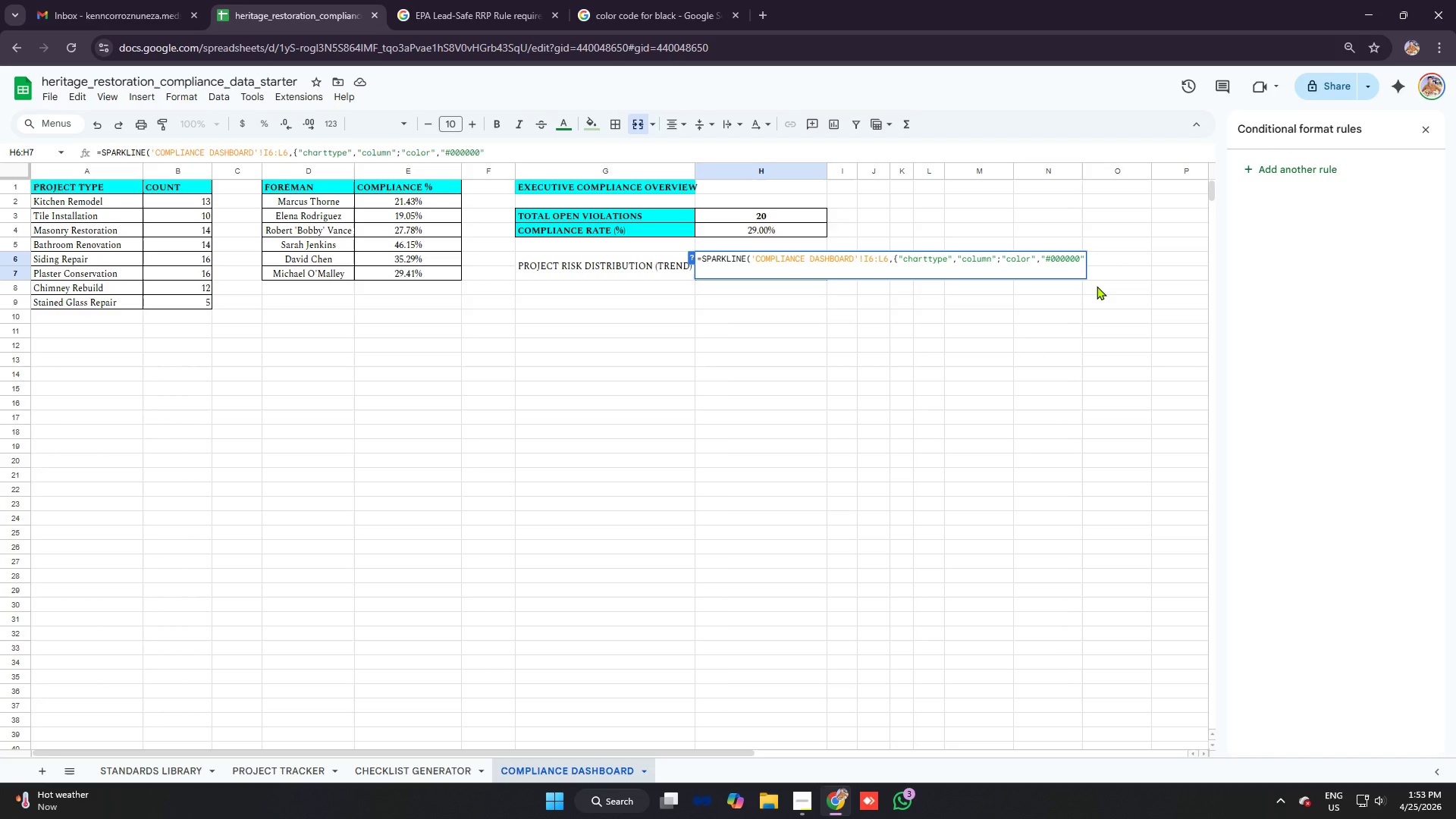 
type(;"empty")
 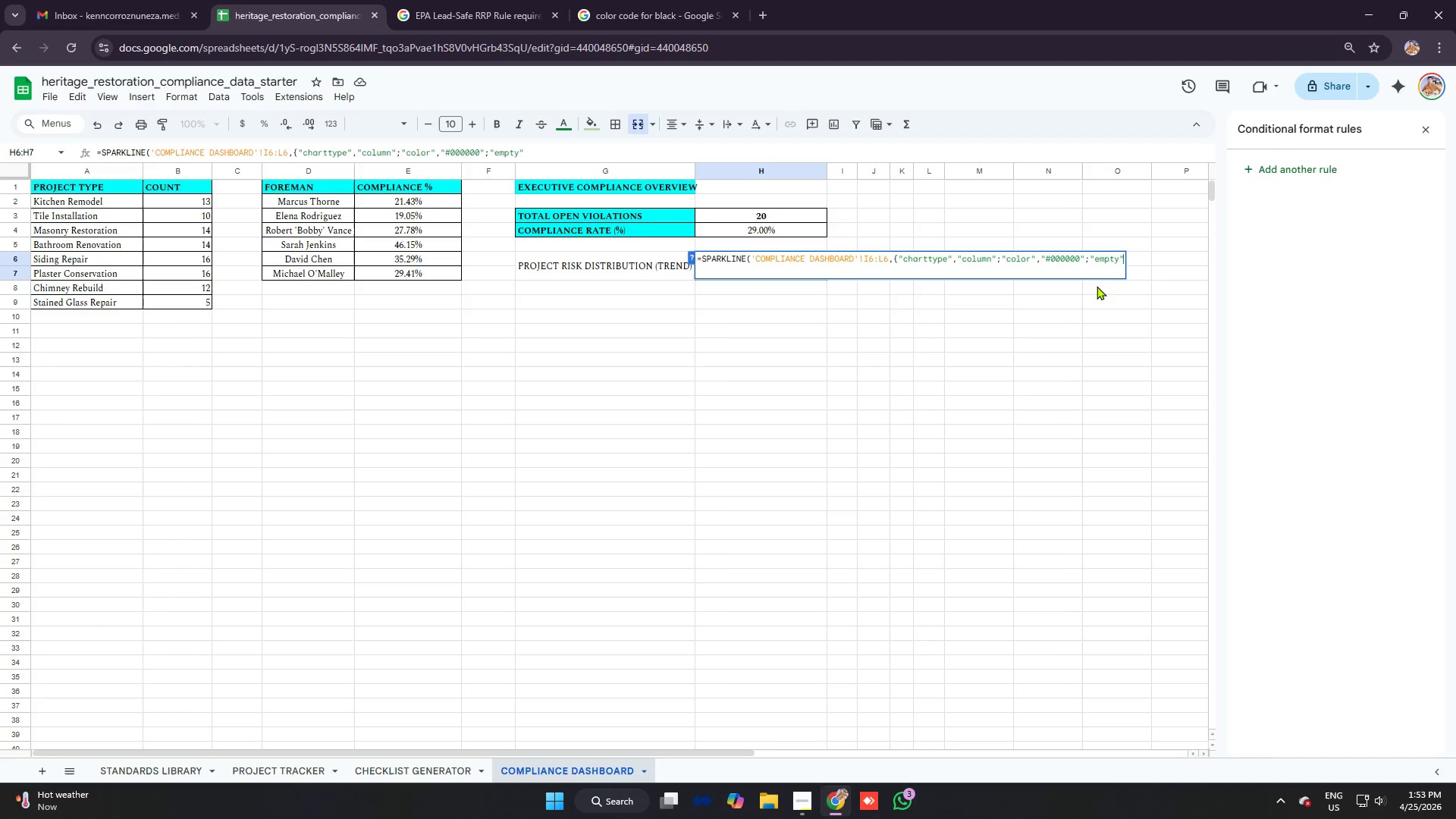 
type(,"ignore";"nan","convert")
 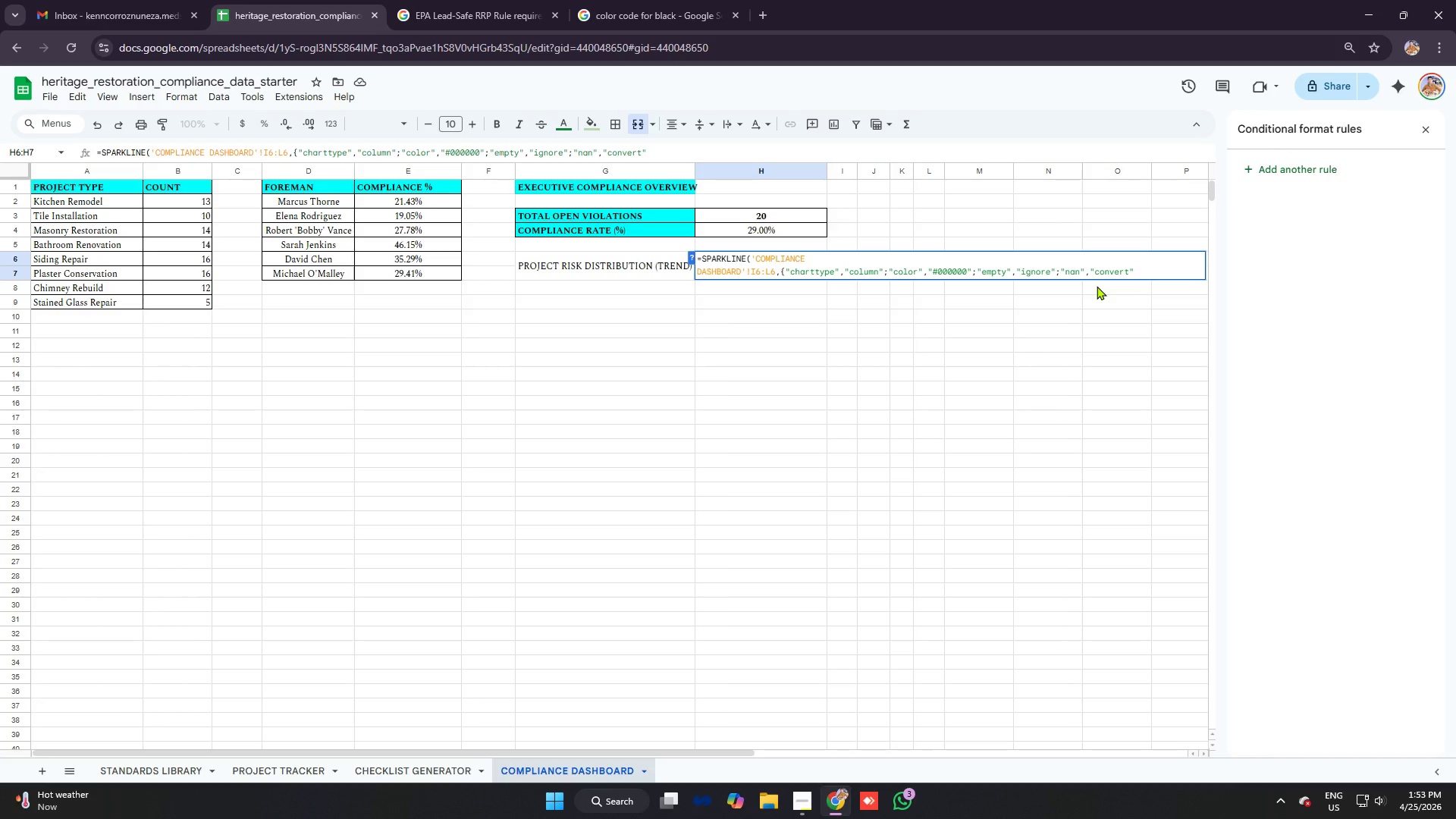 
key(Shift+BracketRight)
 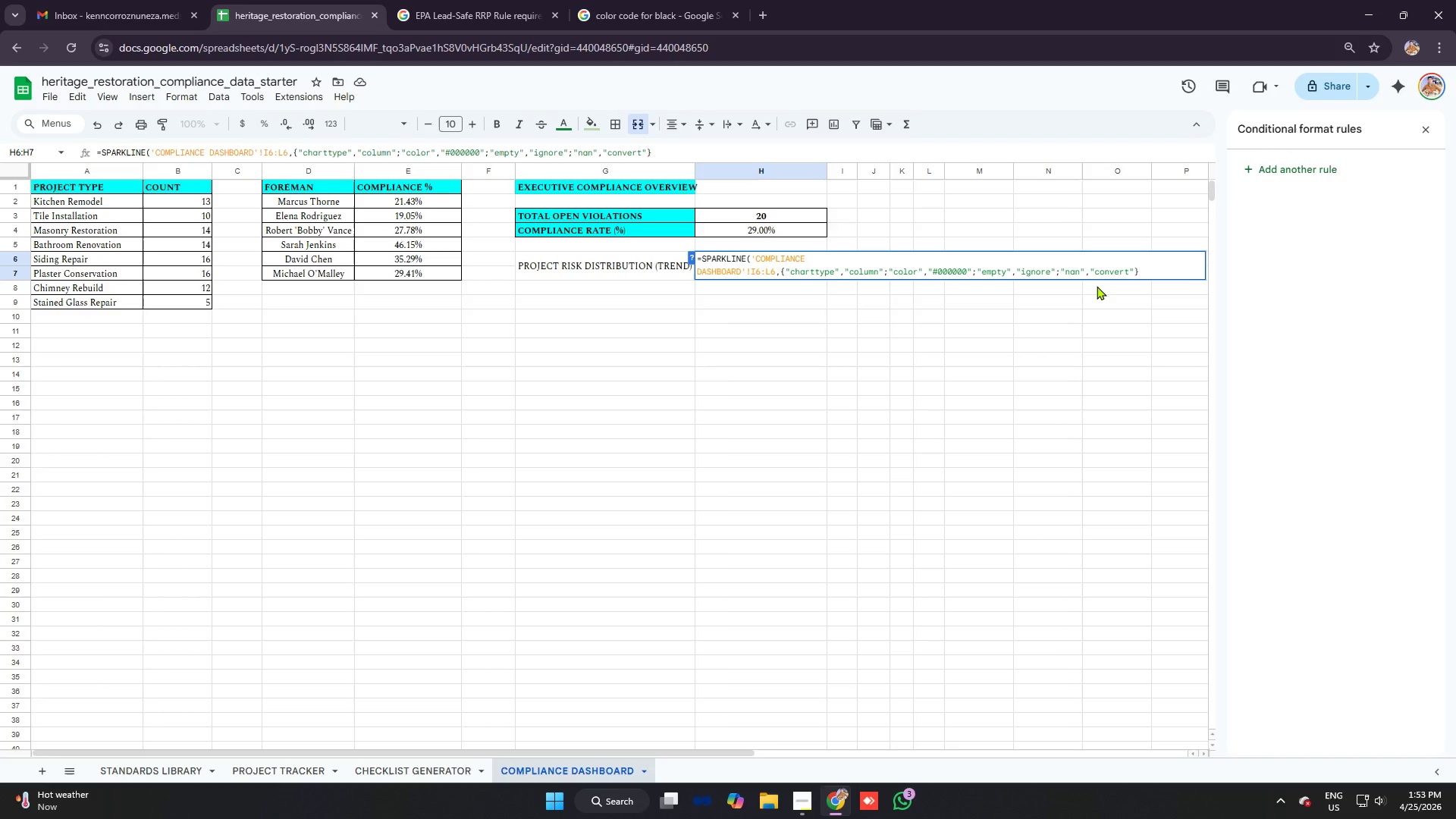 
key(0)
 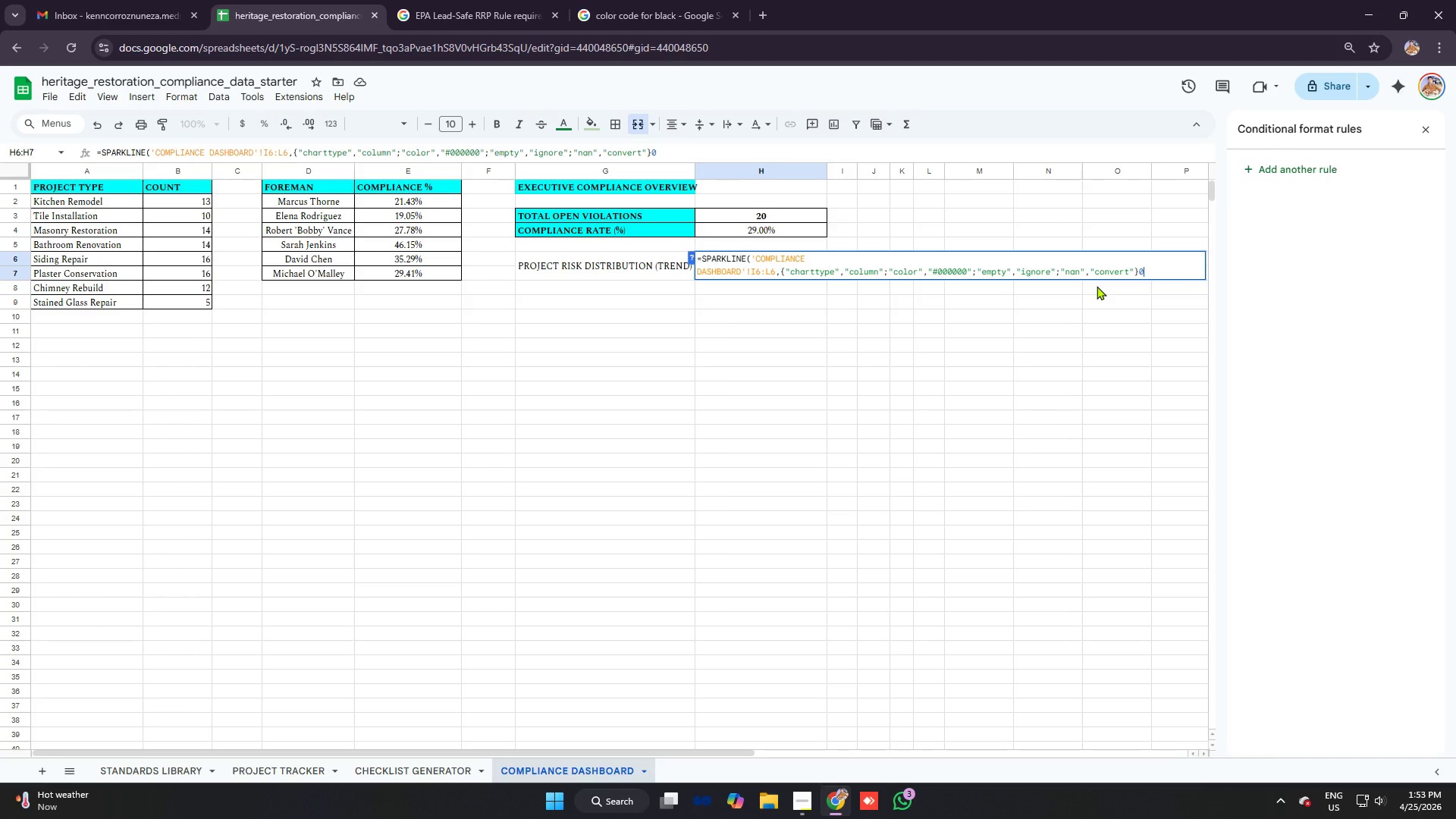 
key(Enter)
 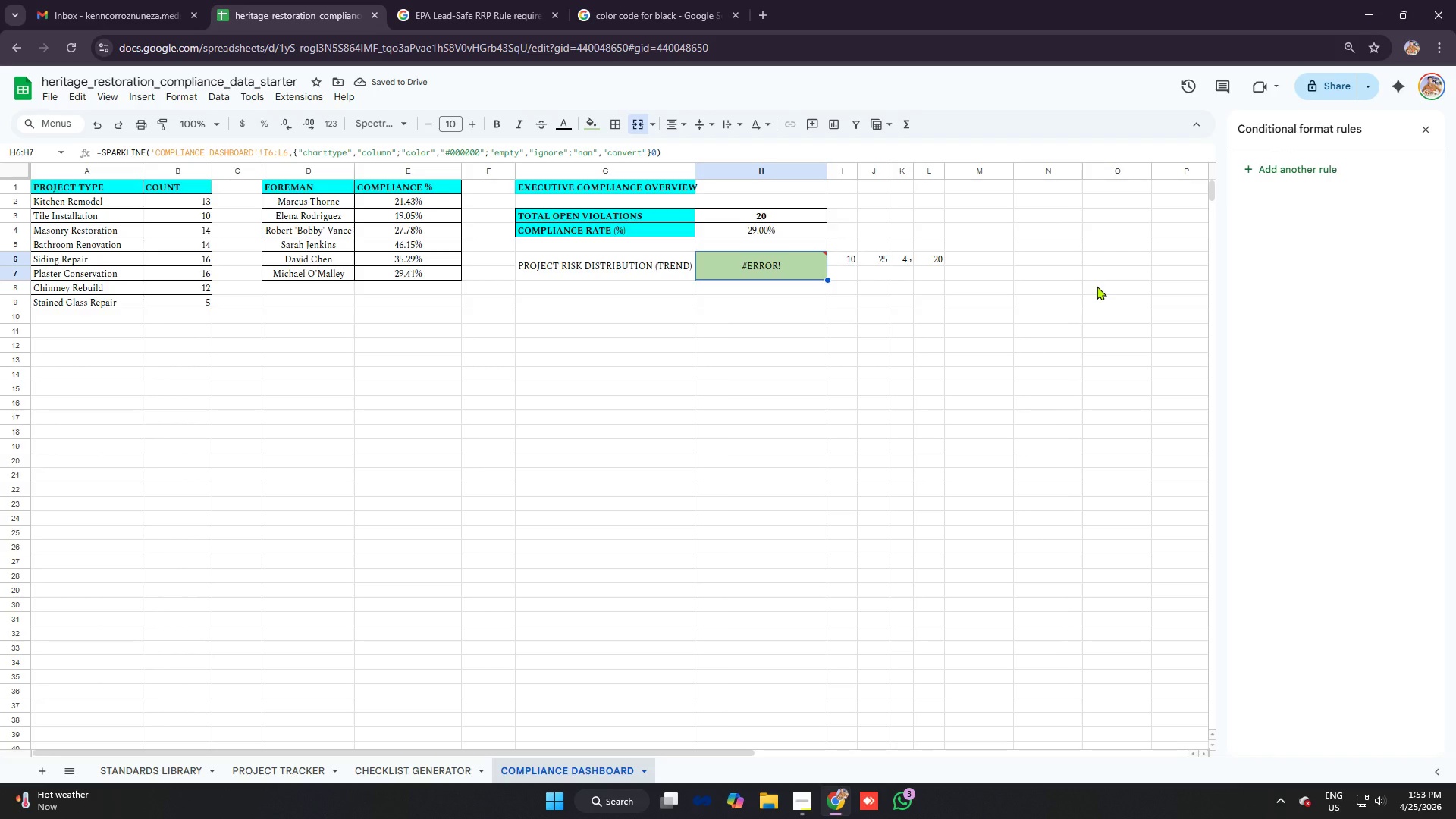 
wait(9.05)
 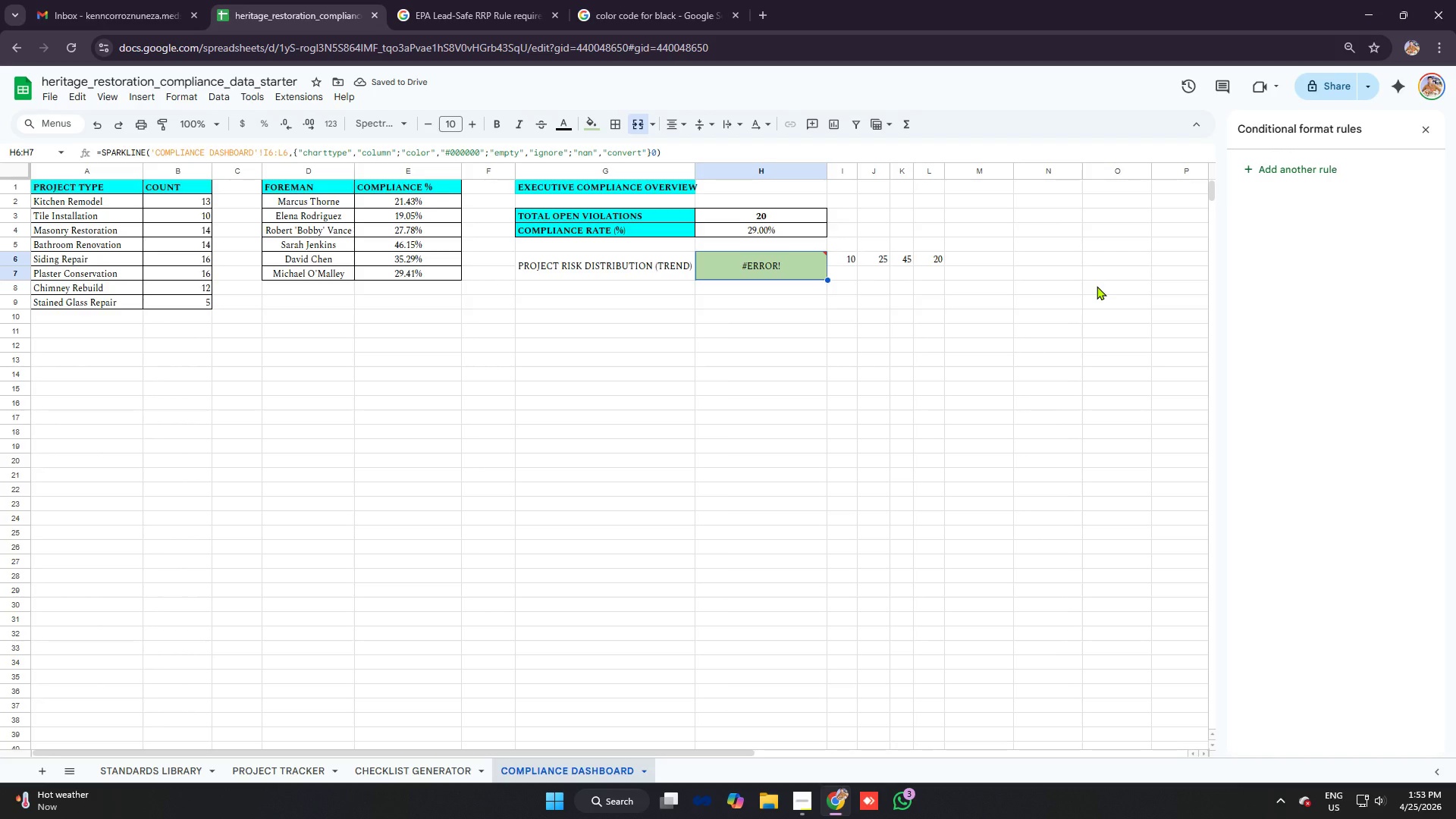 
left_click_drag(start_coordinate=[785, 267], to_coordinate=[916, 271])
 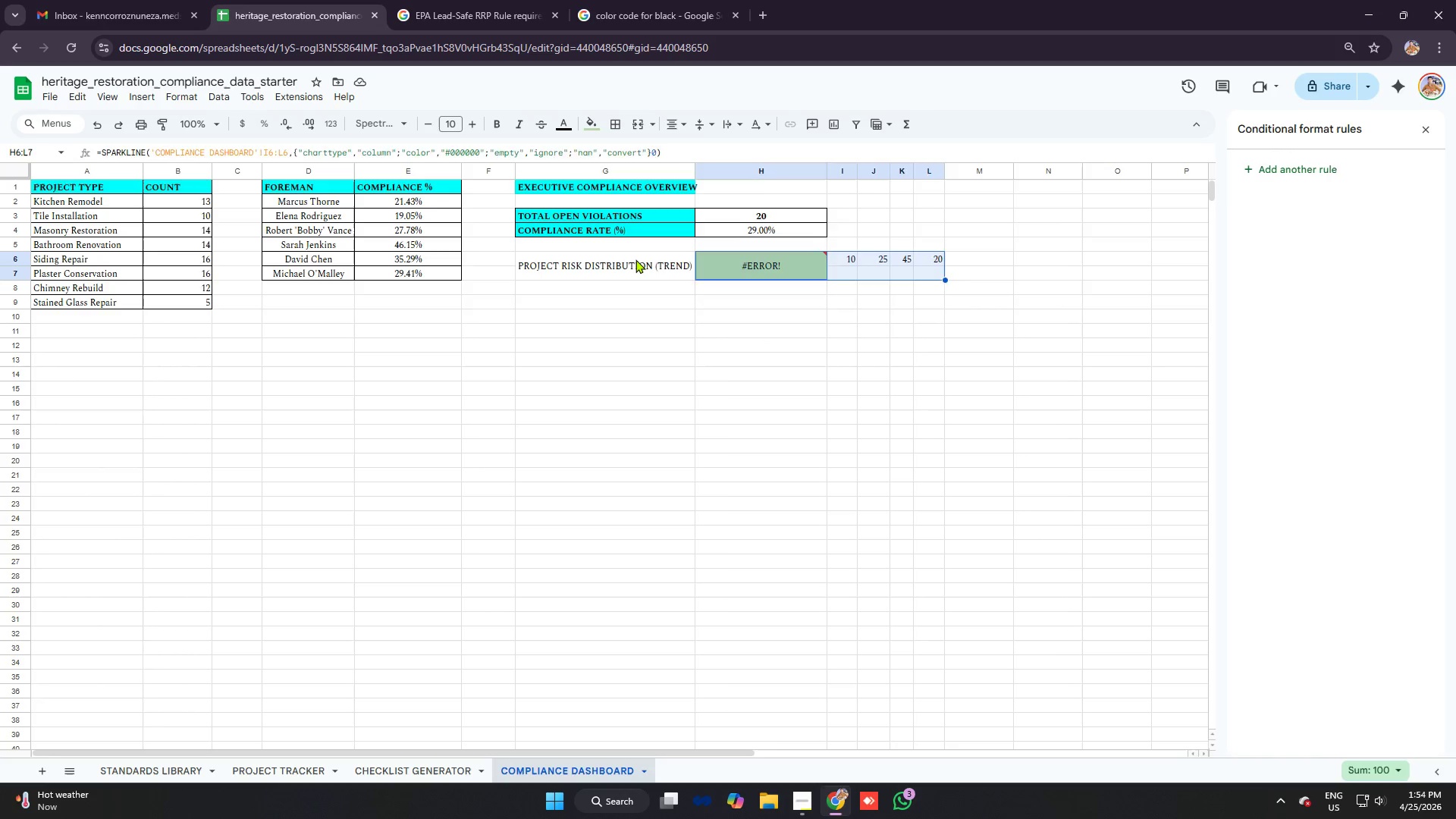 
left_click_drag(start_coordinate=[635, 259], to_coordinate=[726, 259])
 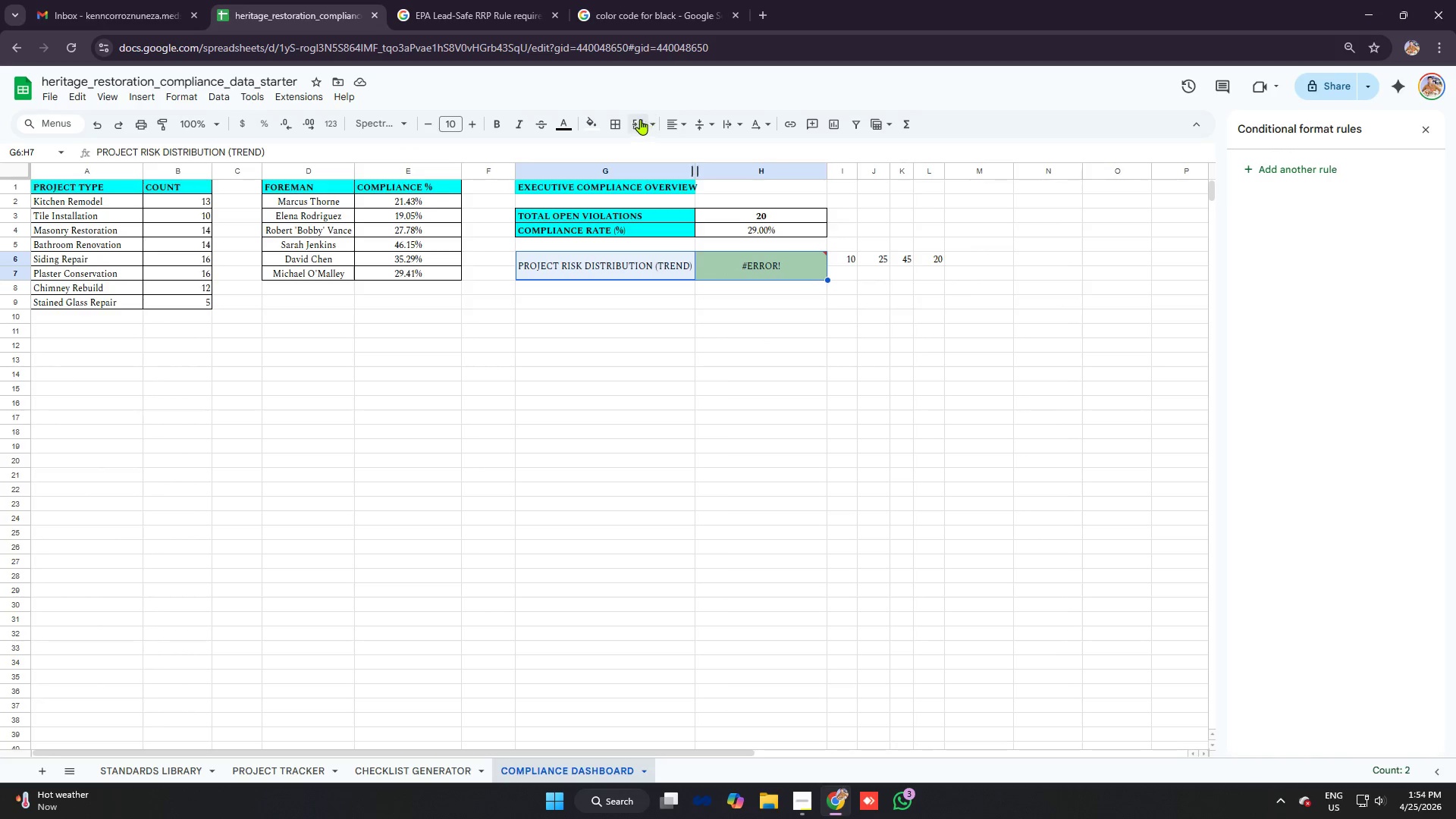 
left_click([637, 118])
 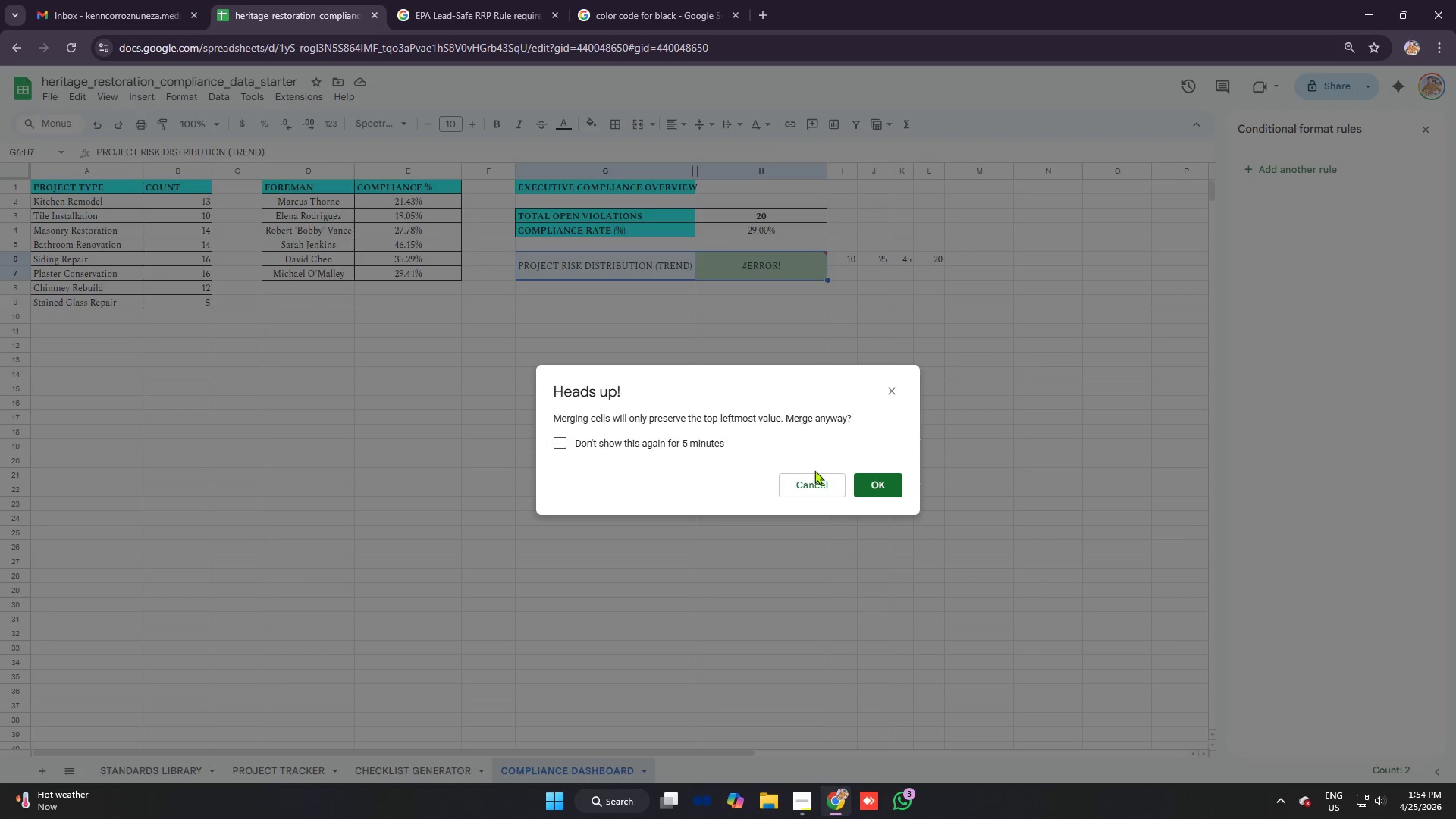 
left_click([813, 478])
 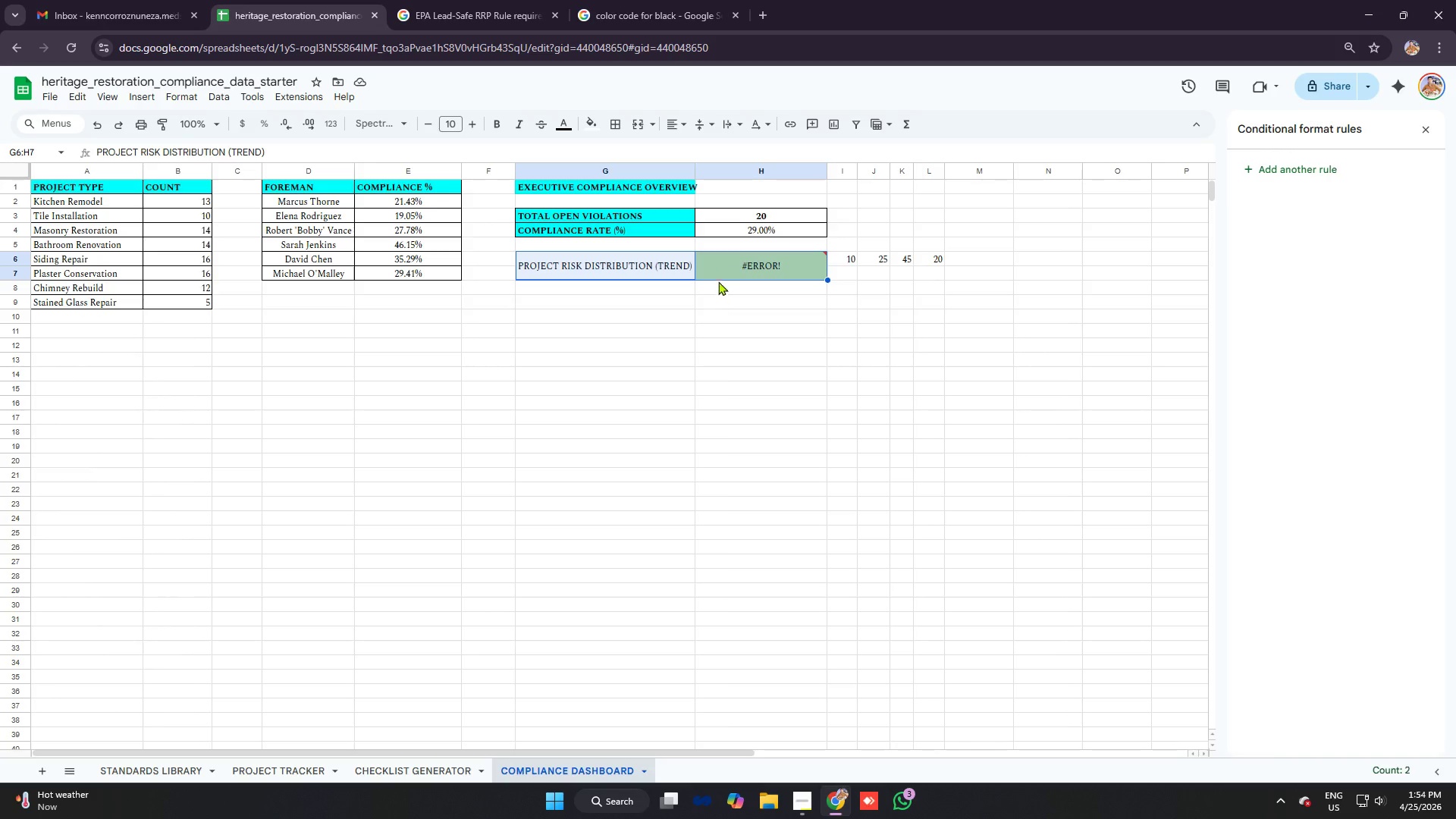 
left_click([726, 270])
 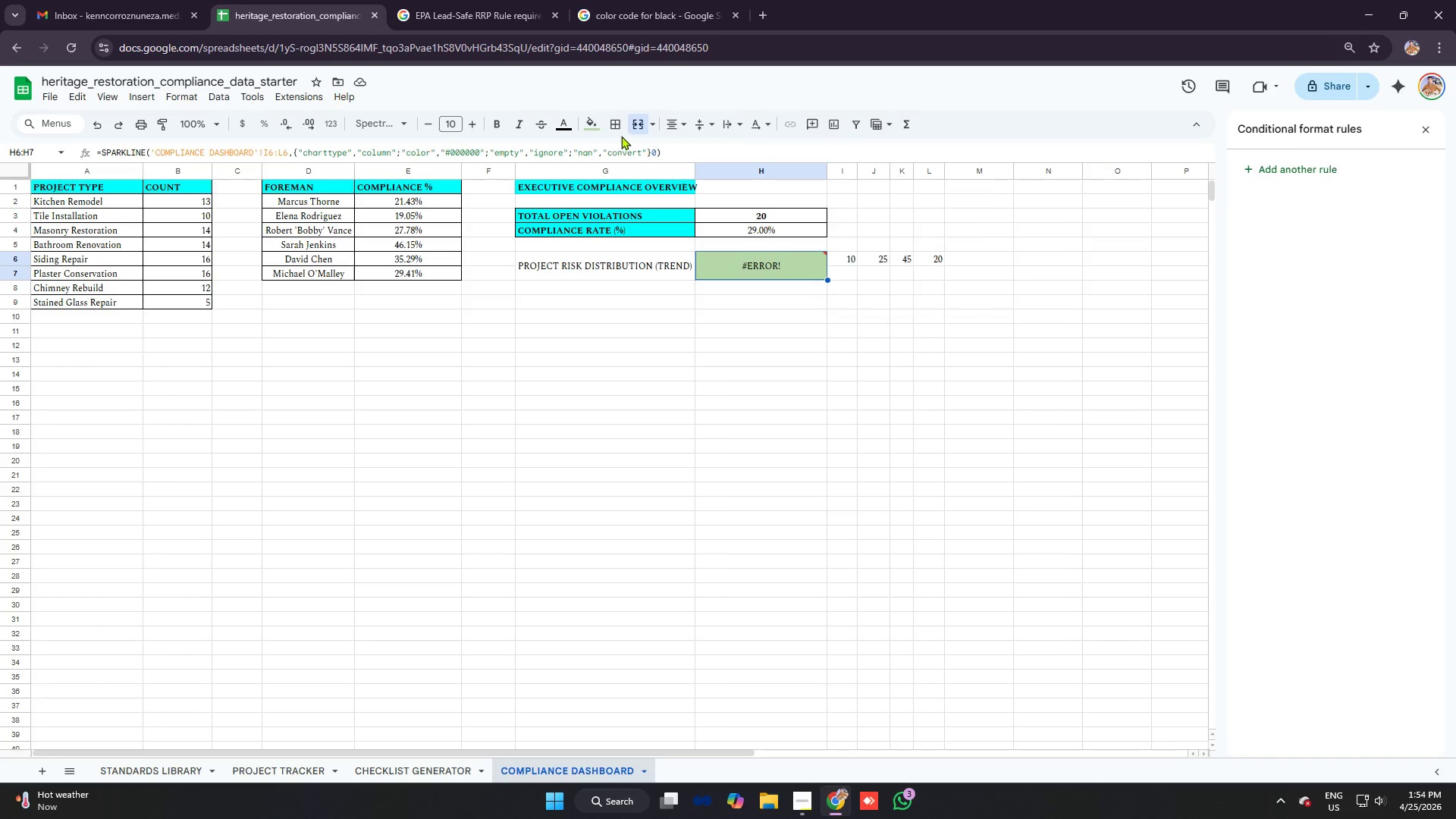 
left_click([642, 120])
 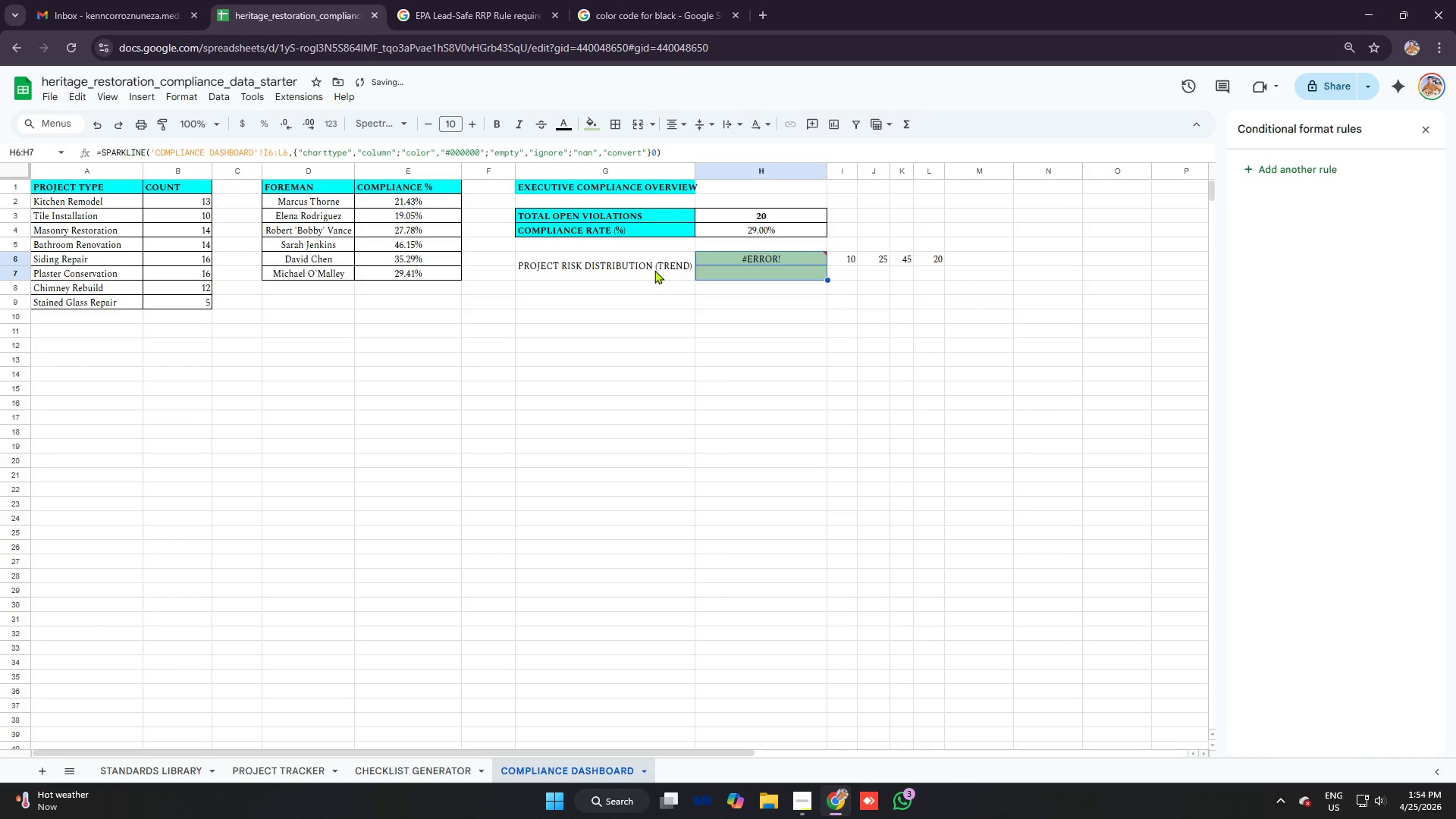 
left_click([654, 270])
 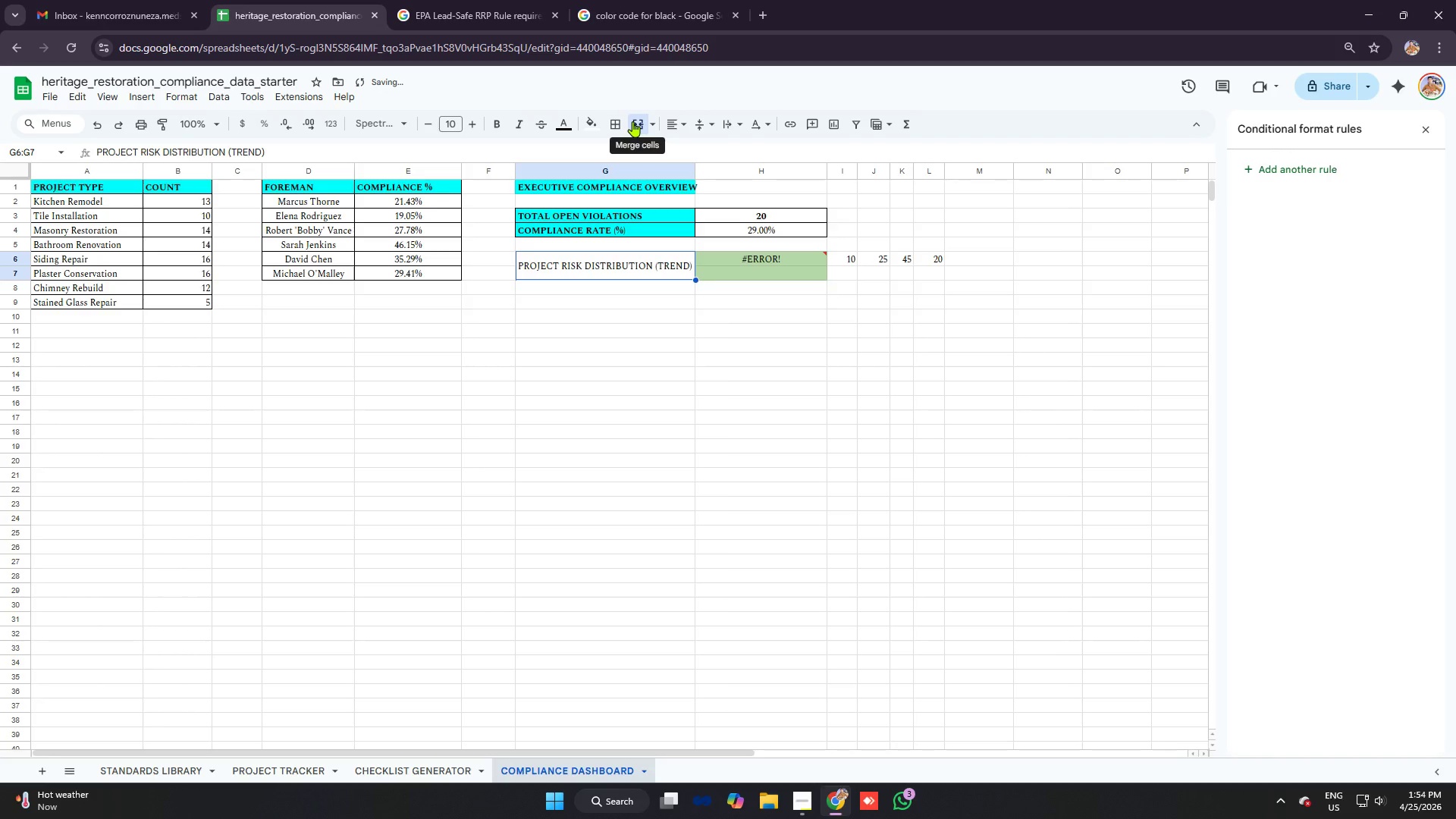 
left_click([636, 123])
 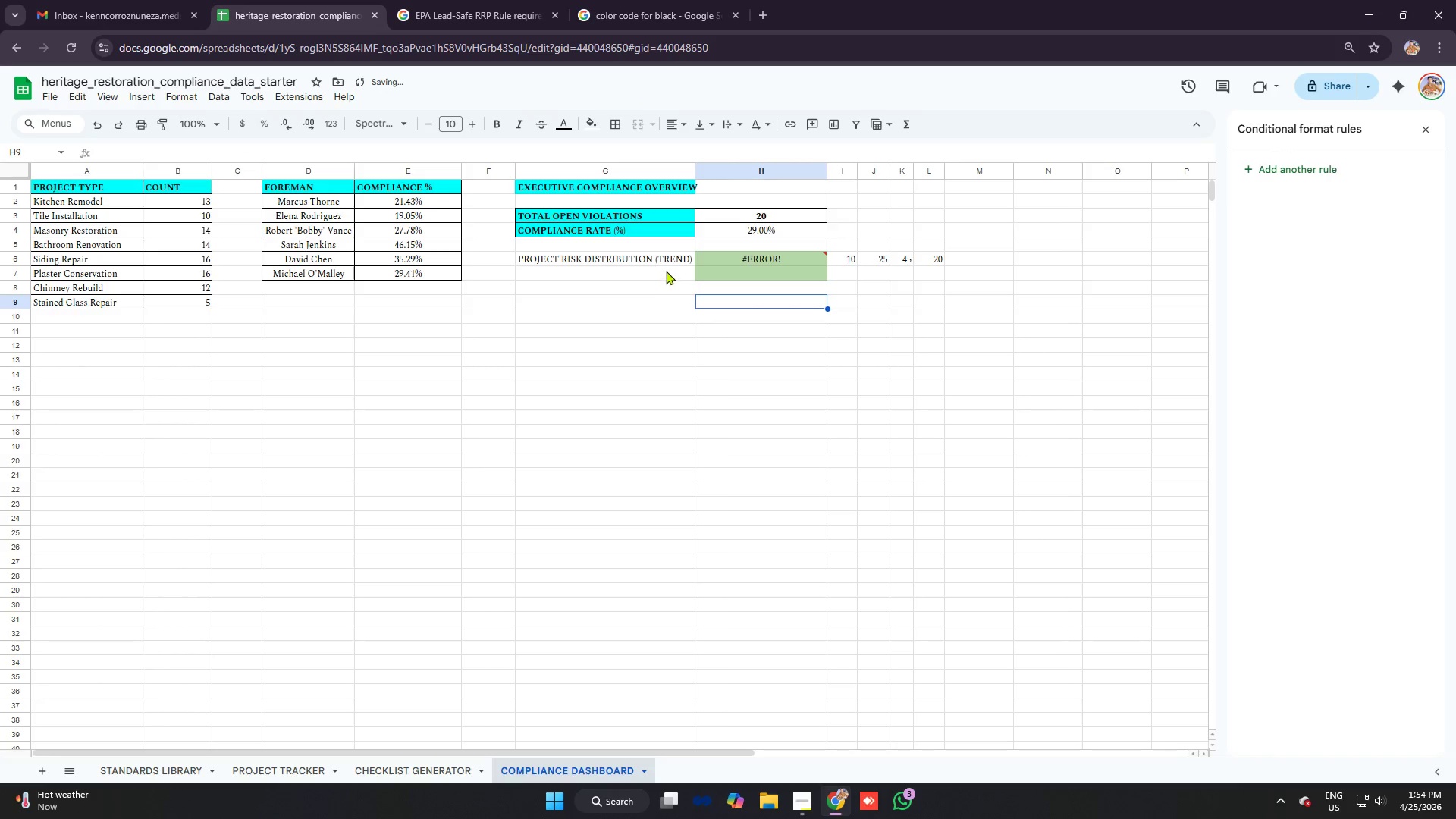 
left_click_drag(start_coordinate=[709, 262], to_coordinate=[756, 278])
 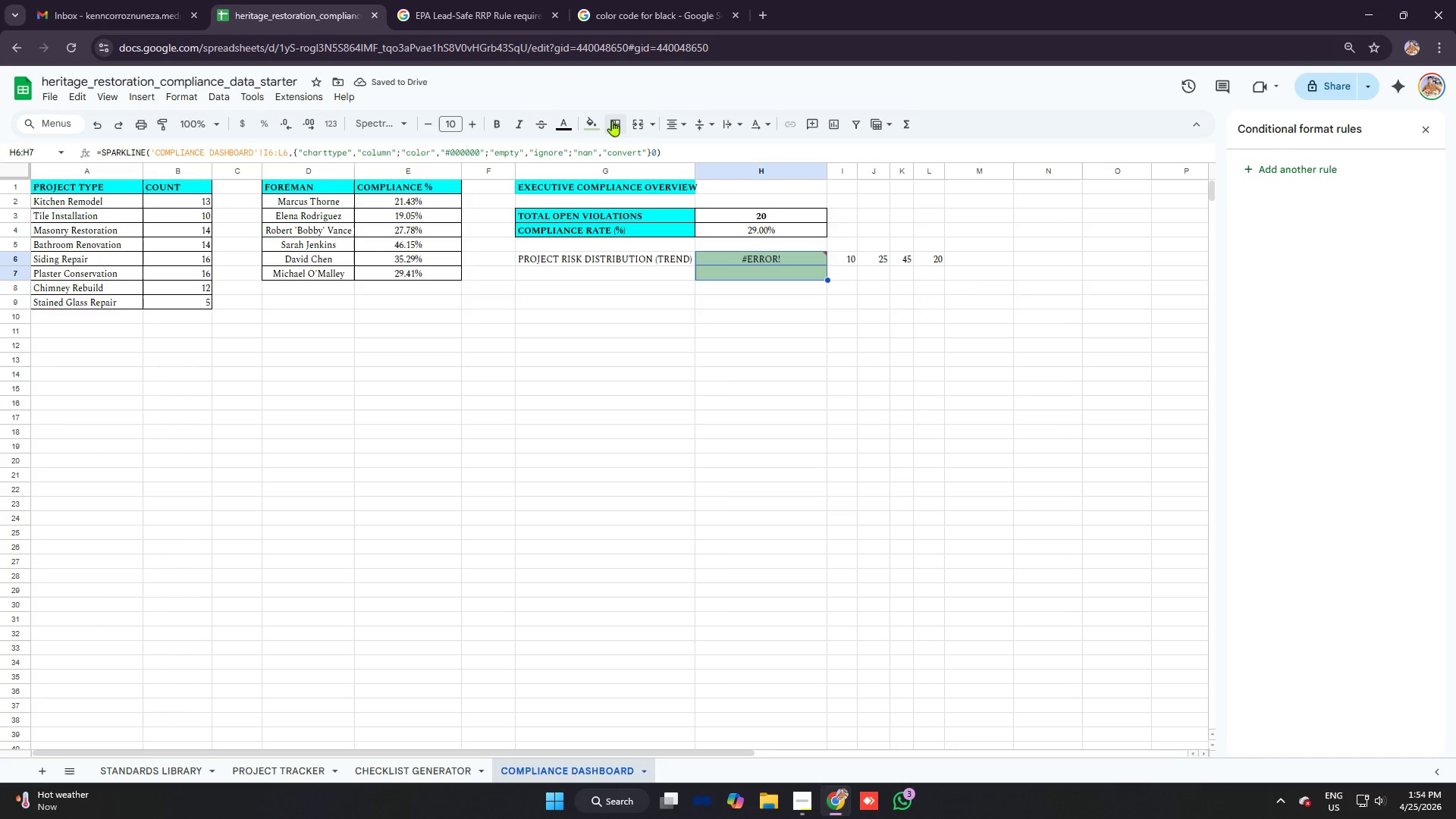 
left_click([590, 115])
 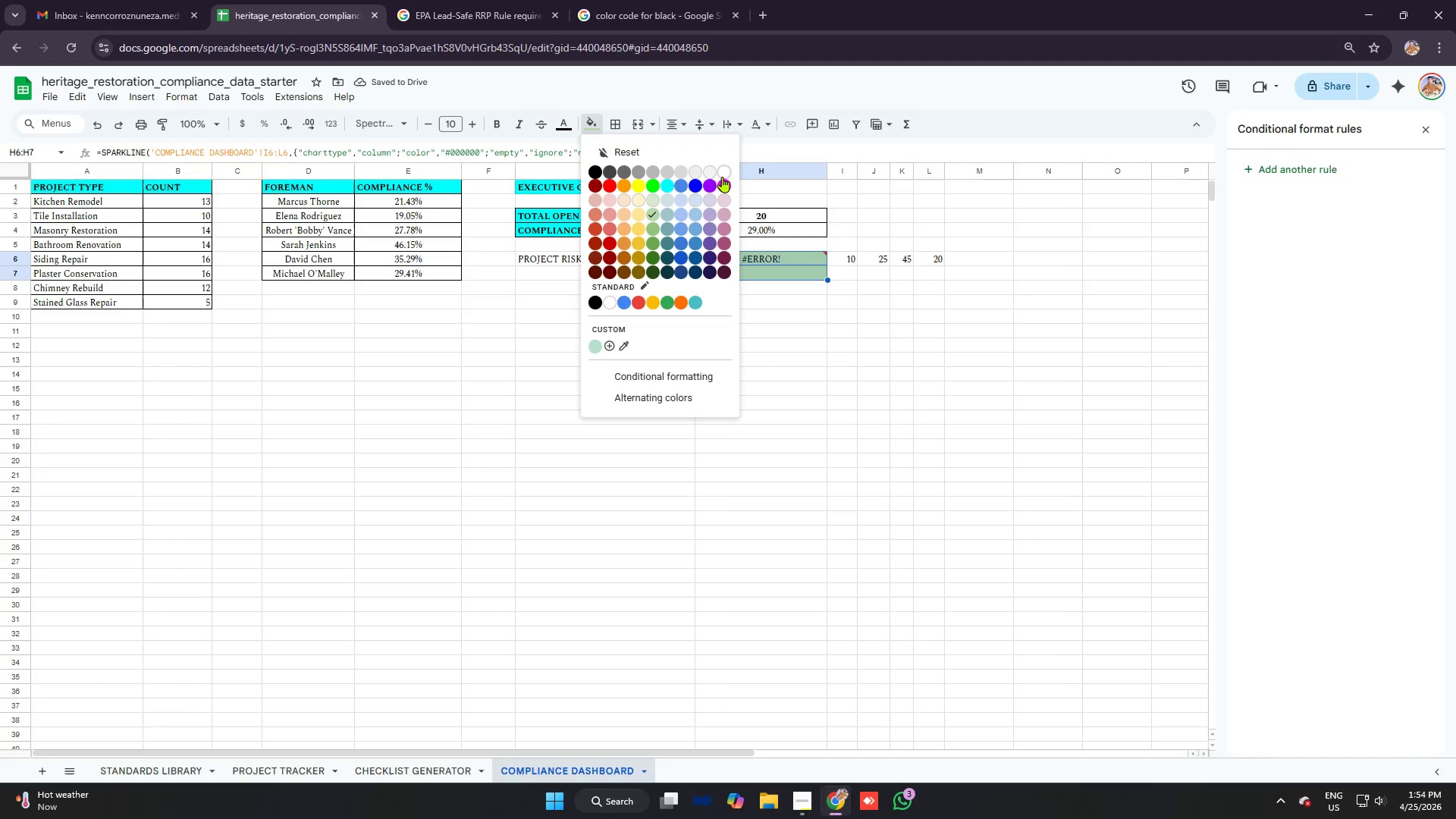 
left_click([723, 177])
 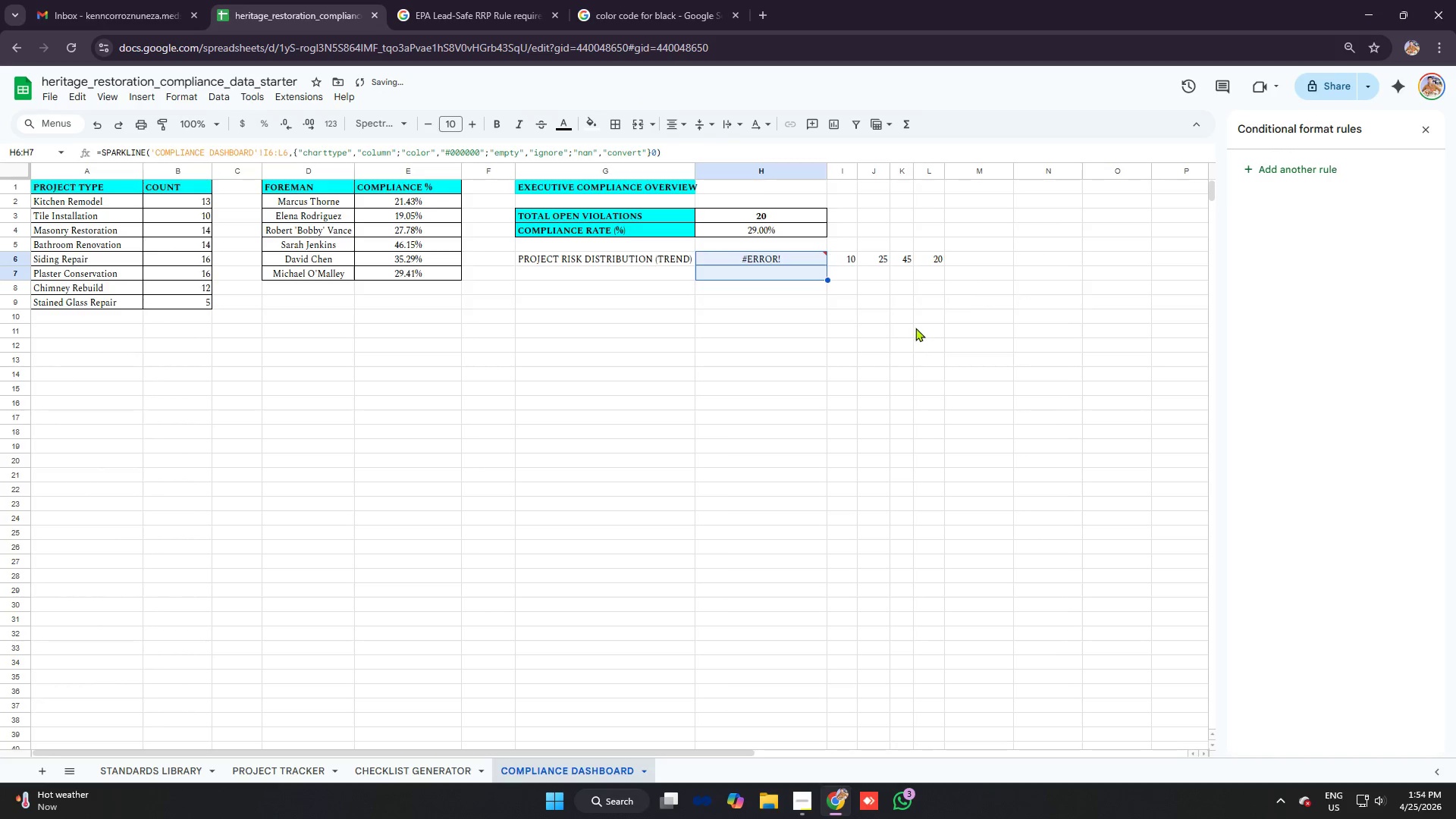 
left_click_drag(start_coordinate=[915, 328], to_coordinate=[906, 325])
 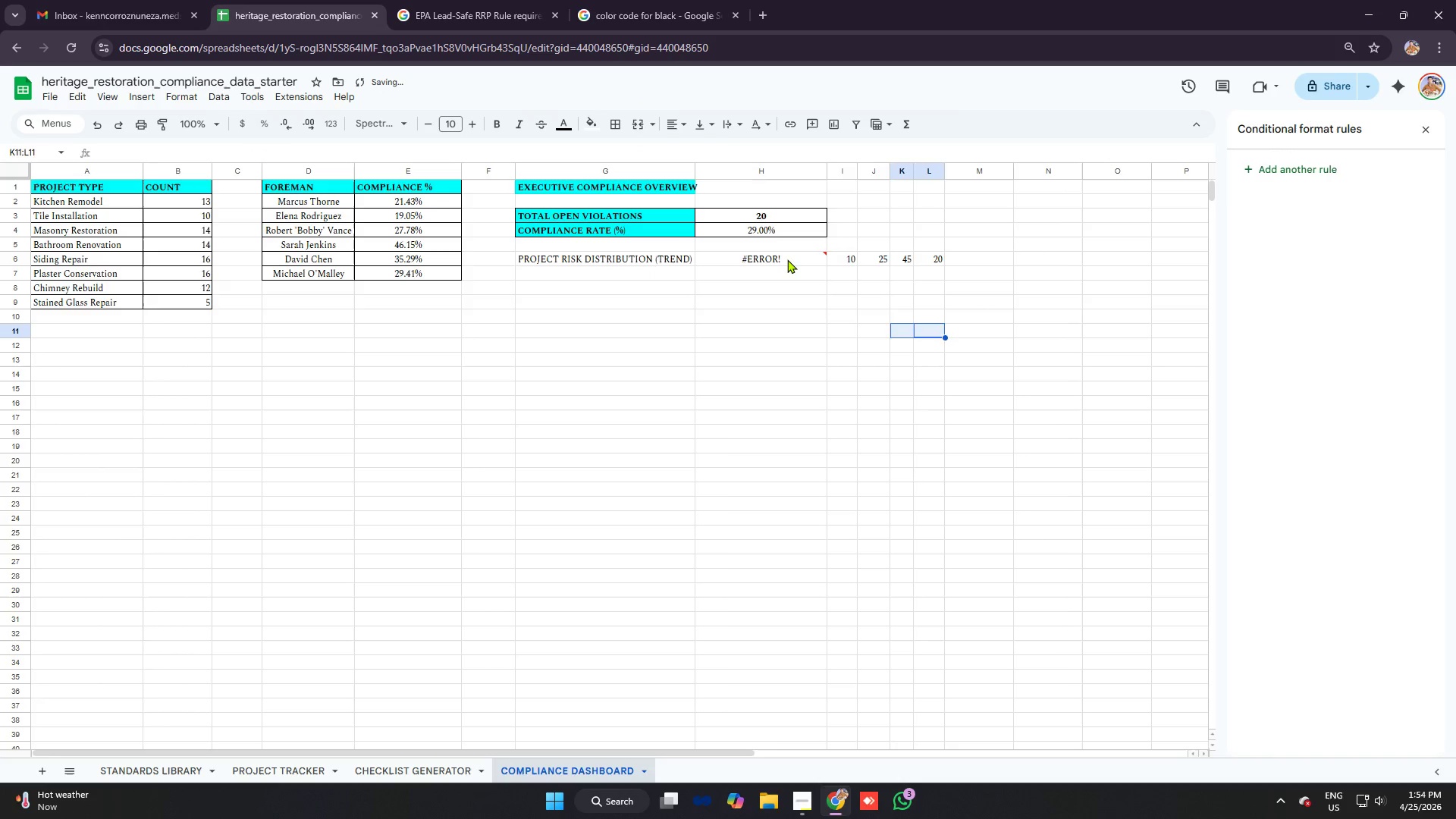 
left_click_drag(start_coordinate=[786, 259], to_coordinate=[895, 265])
 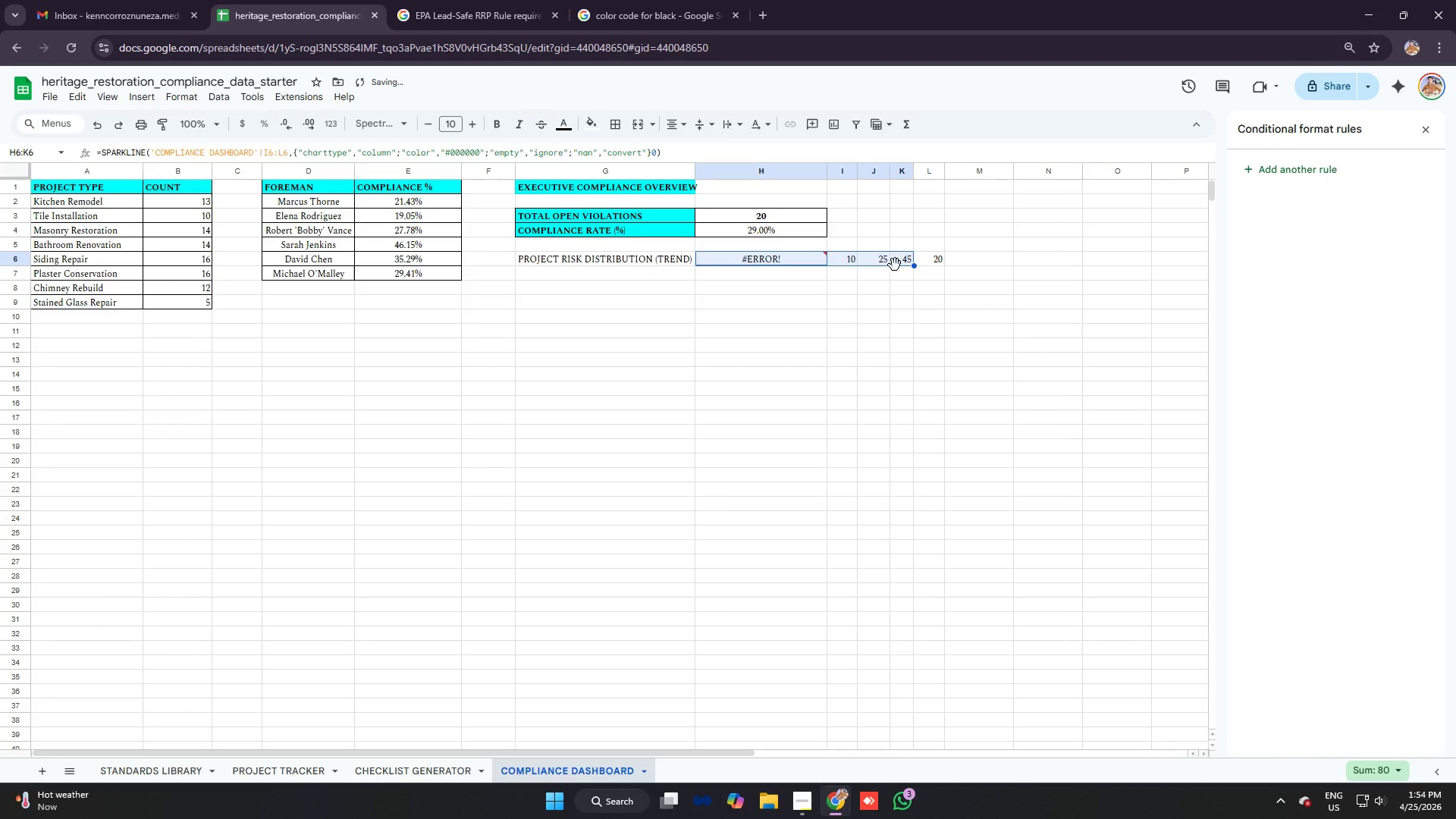 
key(Backspace)
 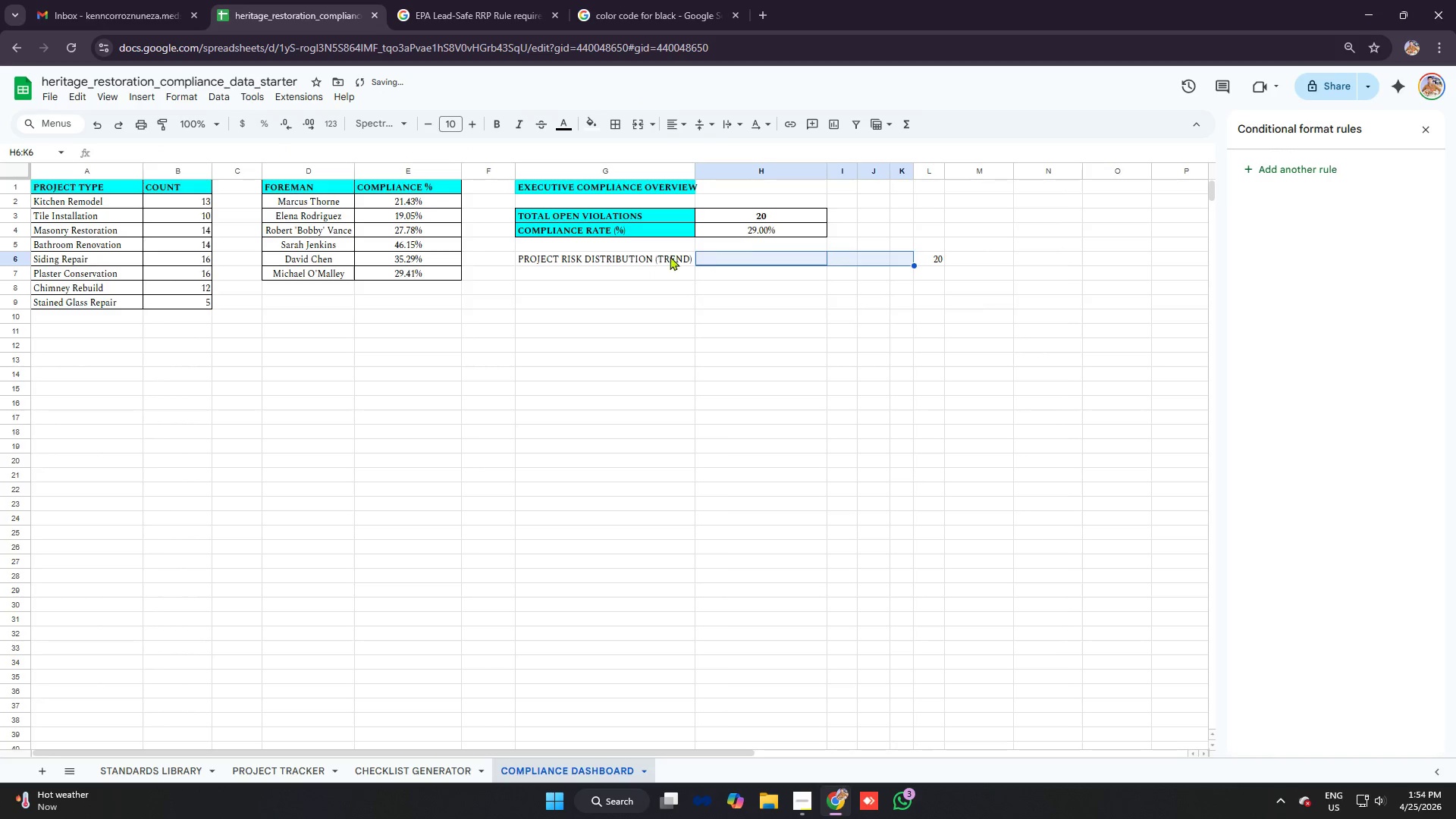 
left_click([661, 256])
 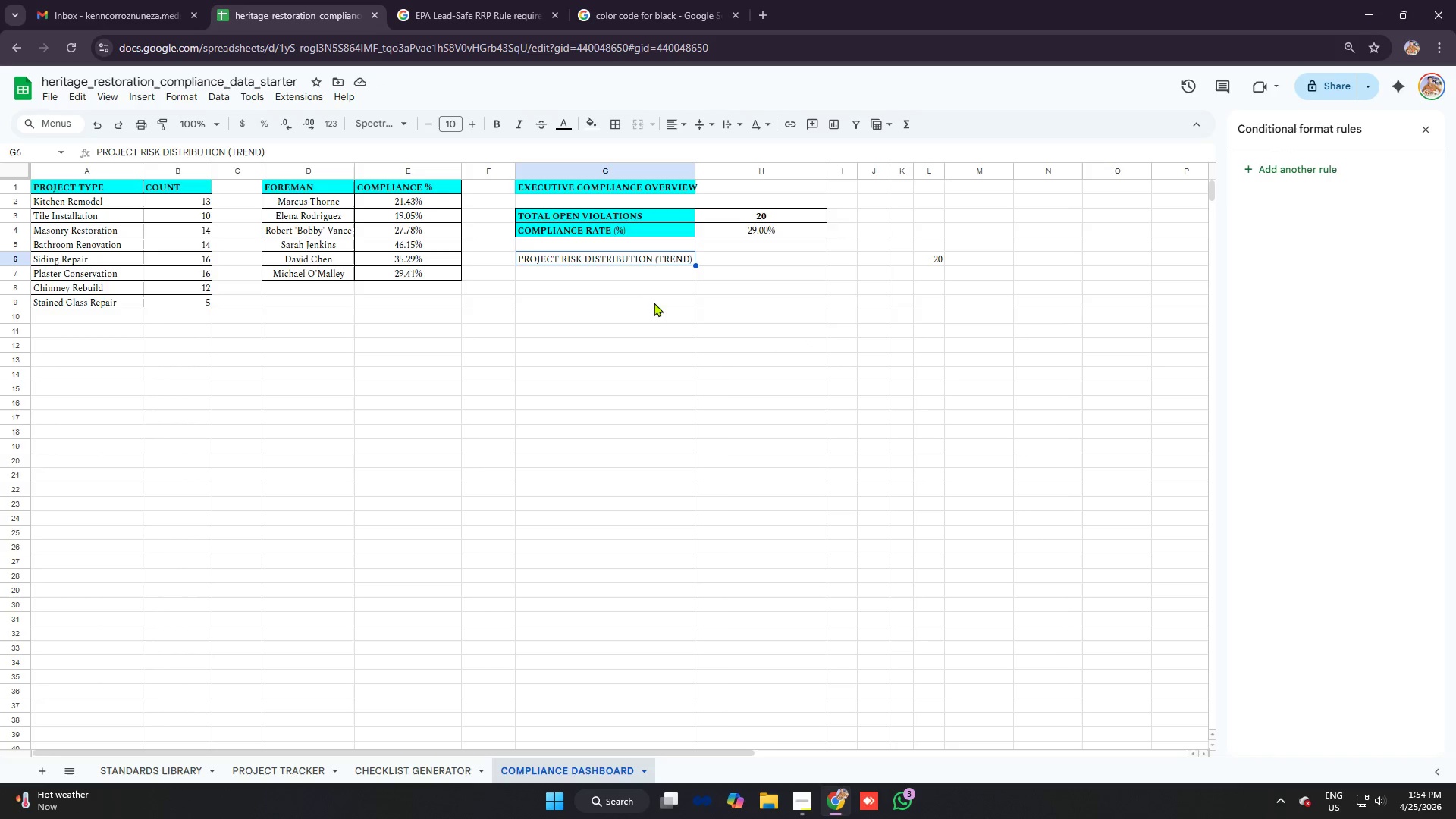 
wait(7.64)
 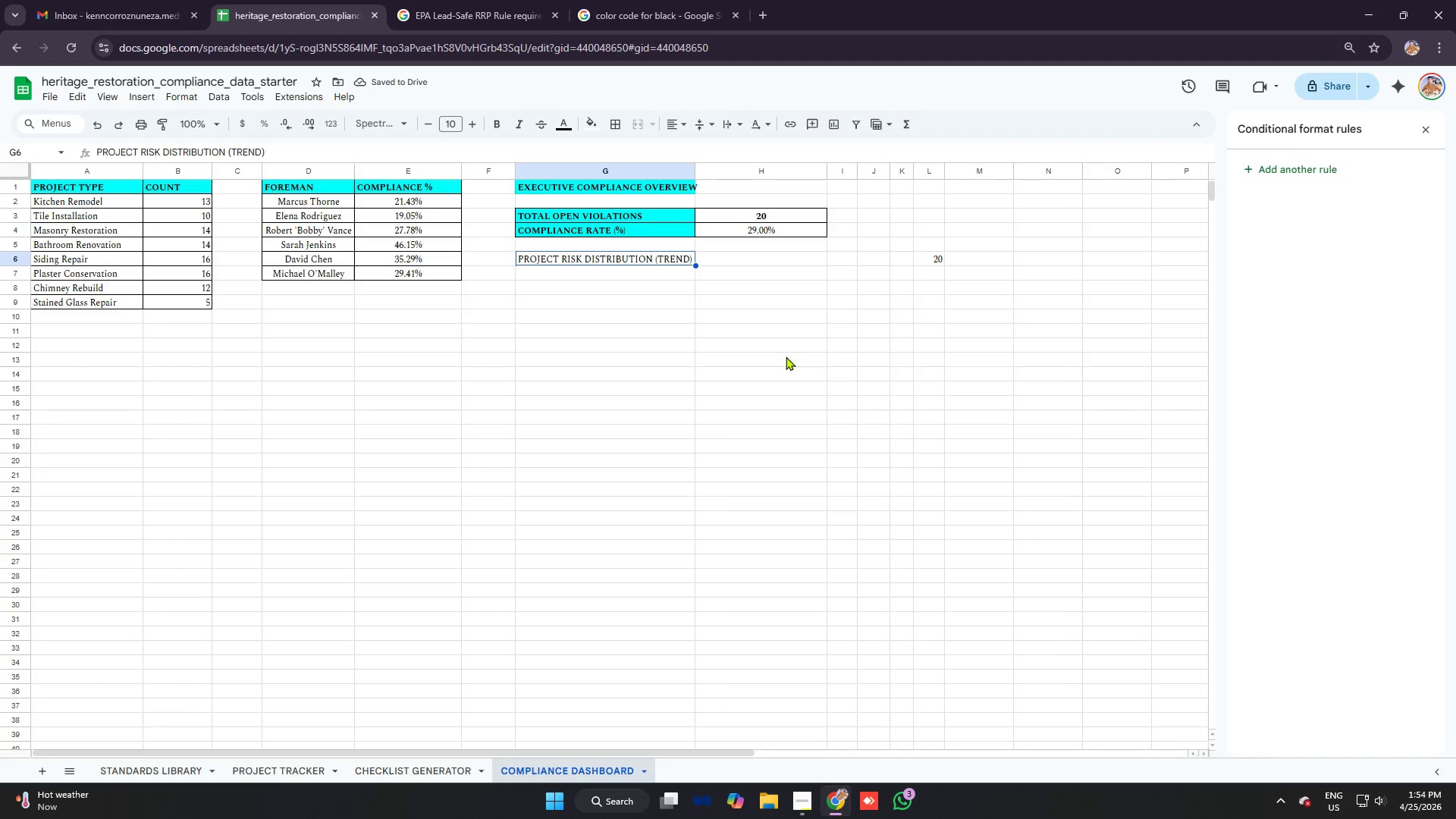 
key(Backspace)
 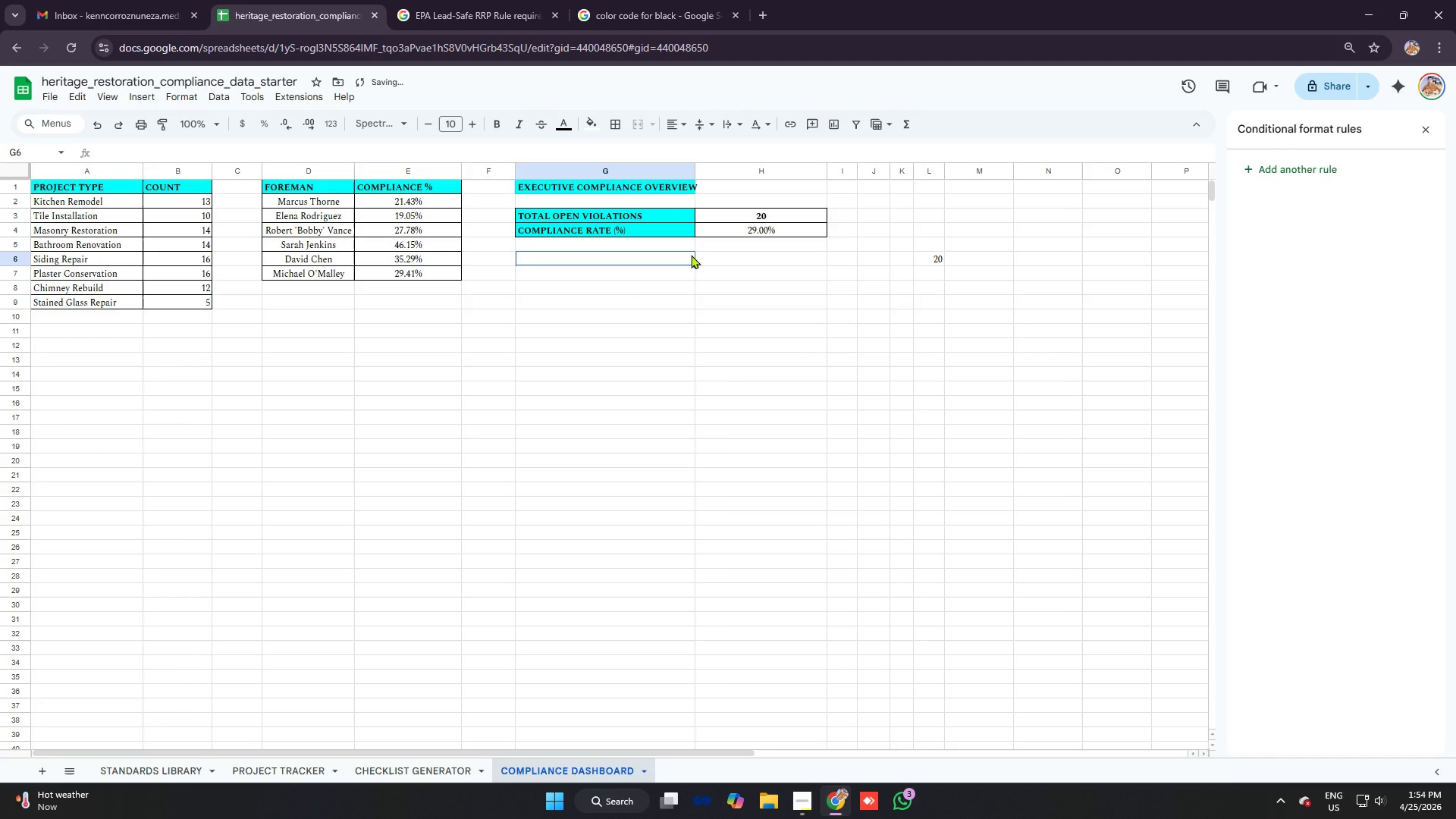 
key(Alt+AltLeft)
 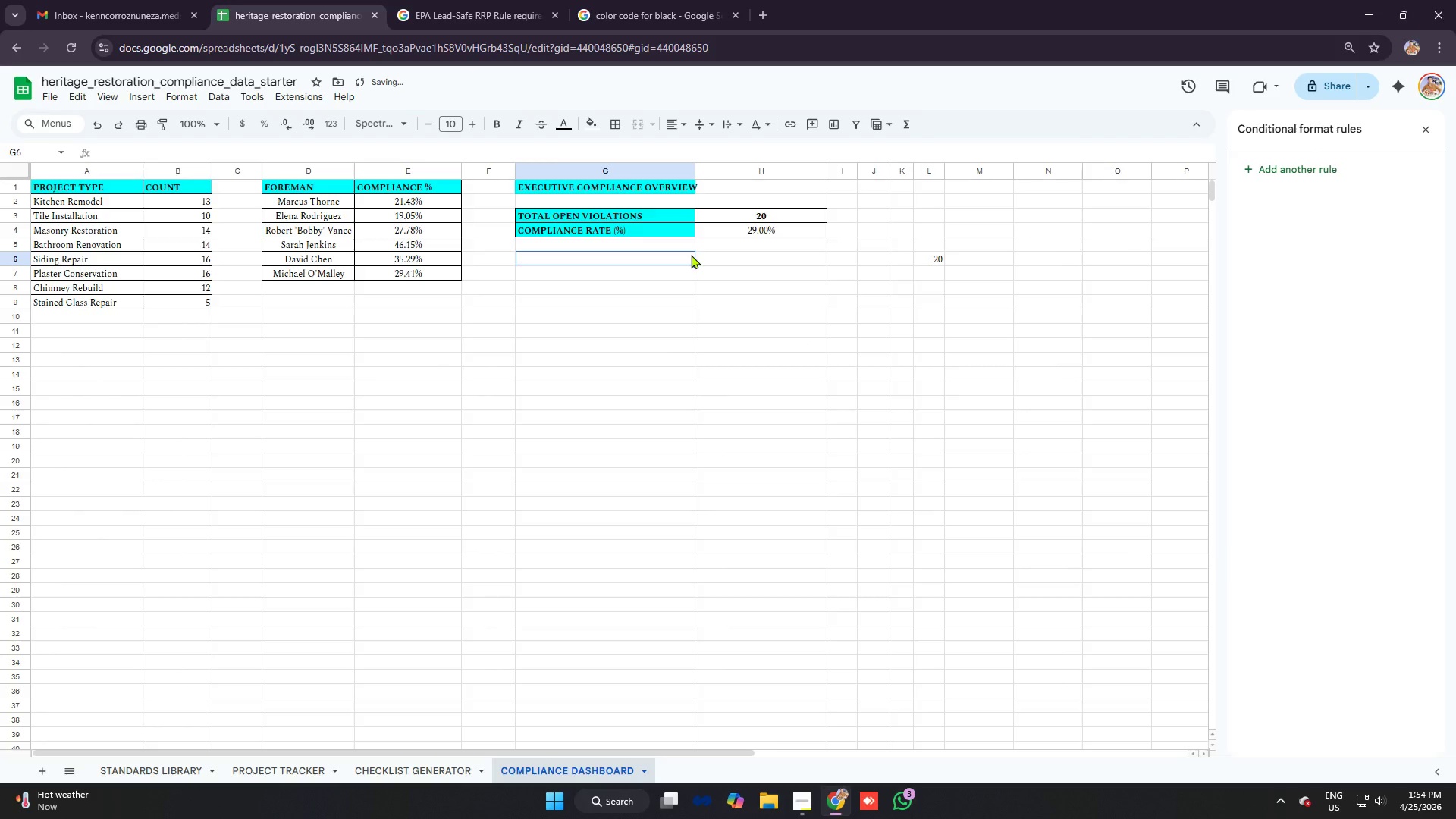 
key(Alt+Tab)